 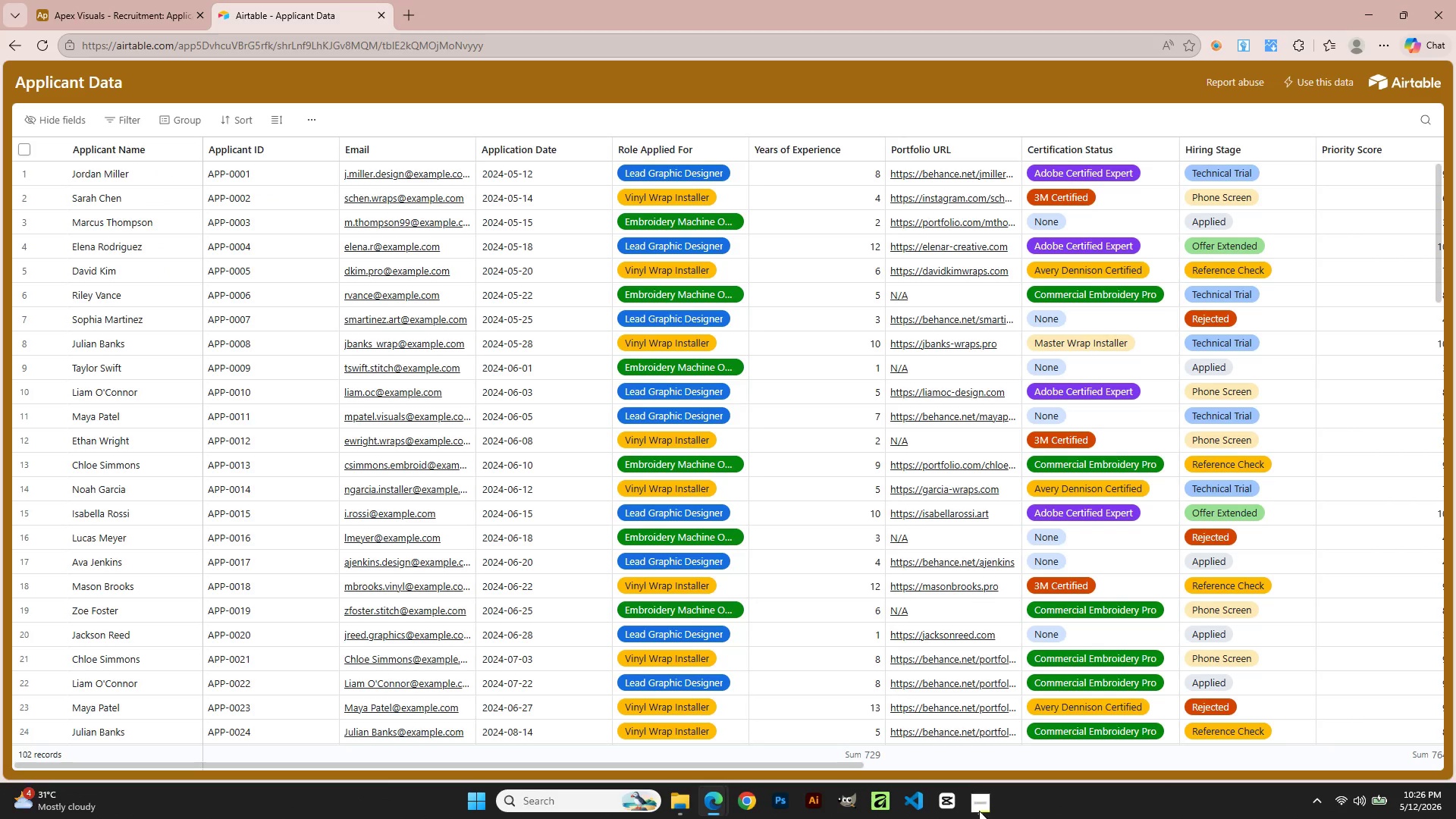 
scroll: coordinate [0, 519], scroll_direction: down, amount: 1.0
 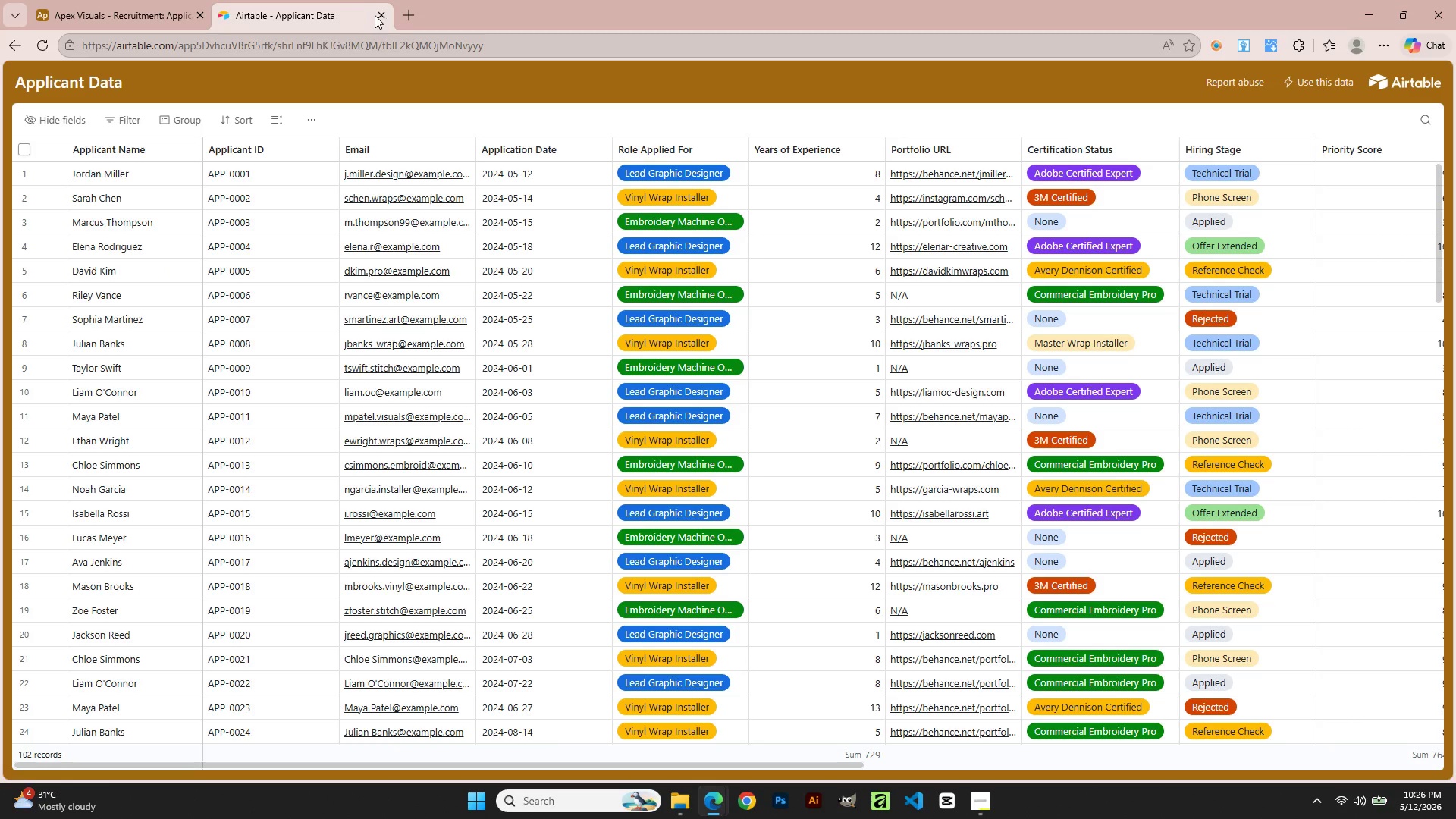 
wait(37.9)
 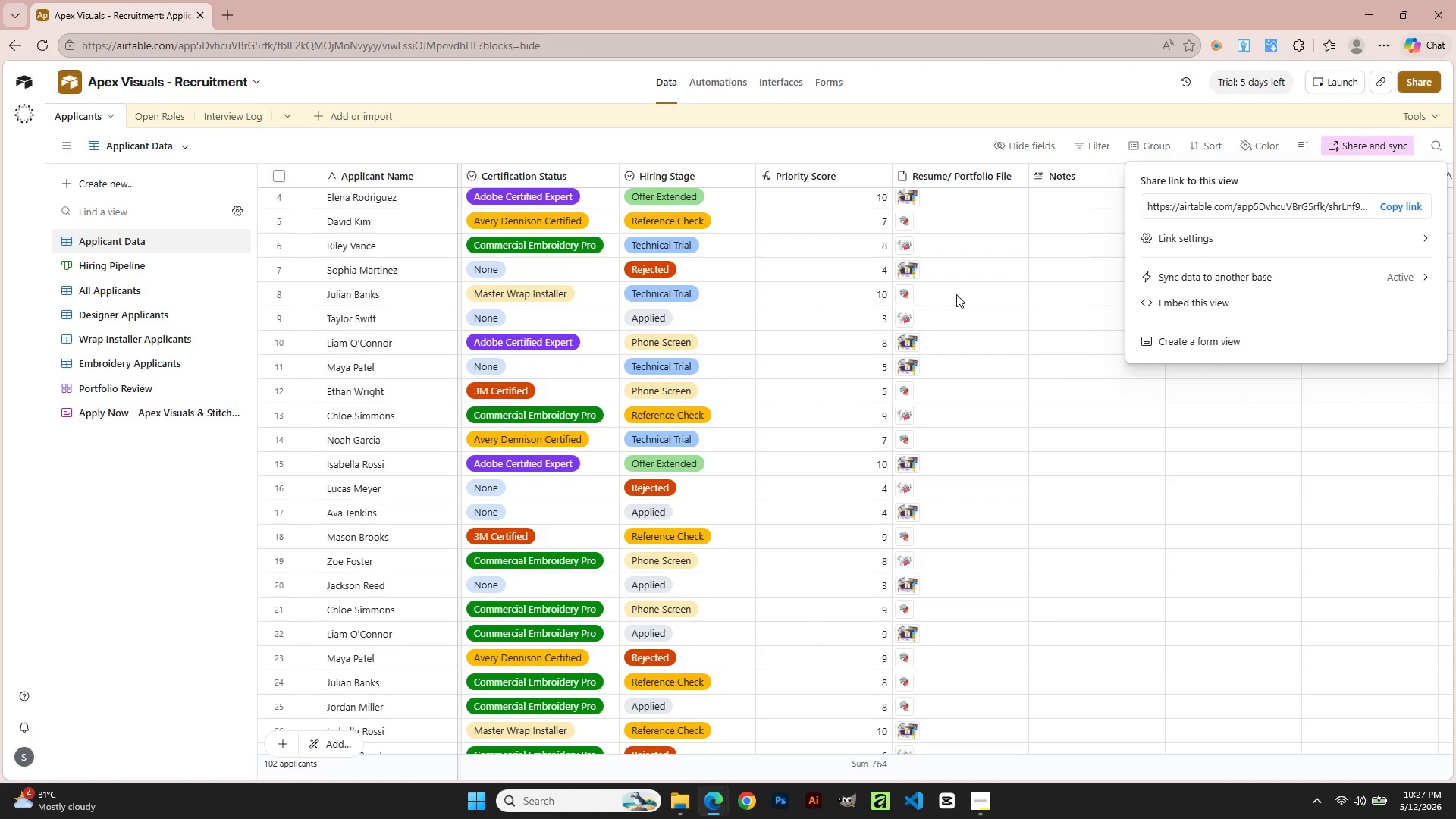 
left_click([493, 99])
 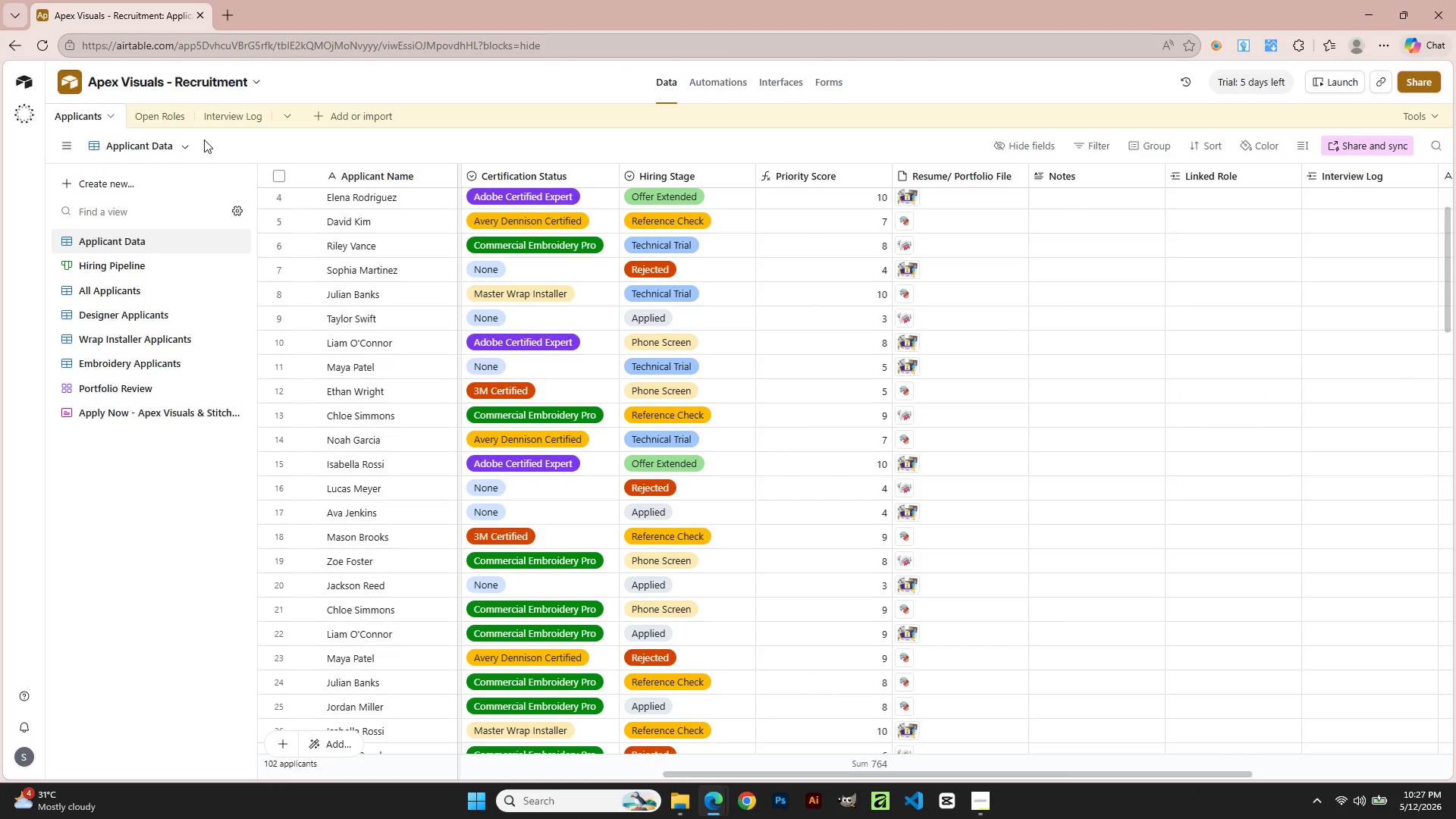 
left_click([136, 247])
 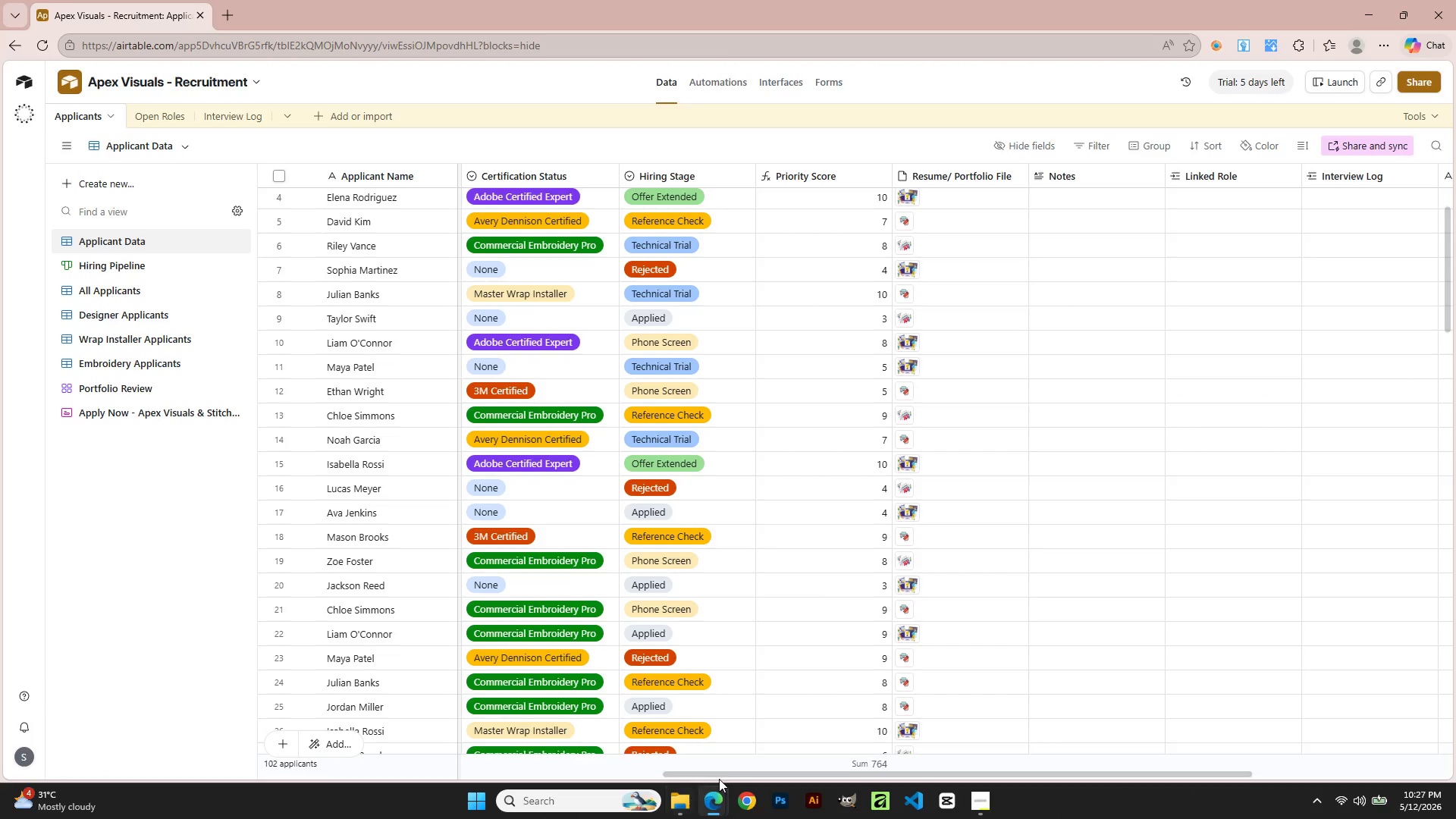 
left_click_drag(start_coordinate=[730, 774], to_coordinate=[550, 784])
 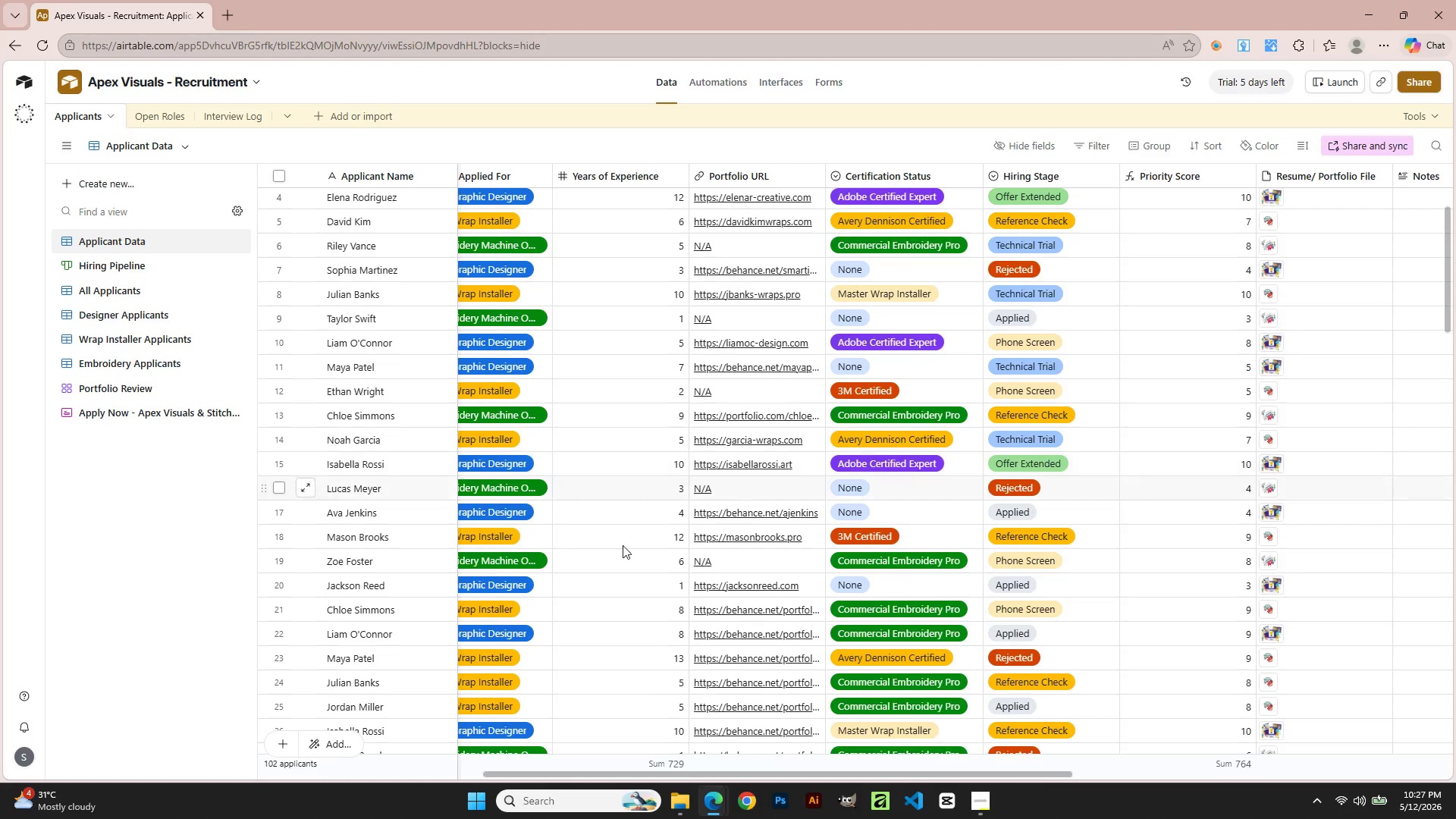 
scroll: coordinate [365, 686], scroll_direction: down, amount: 27.0
 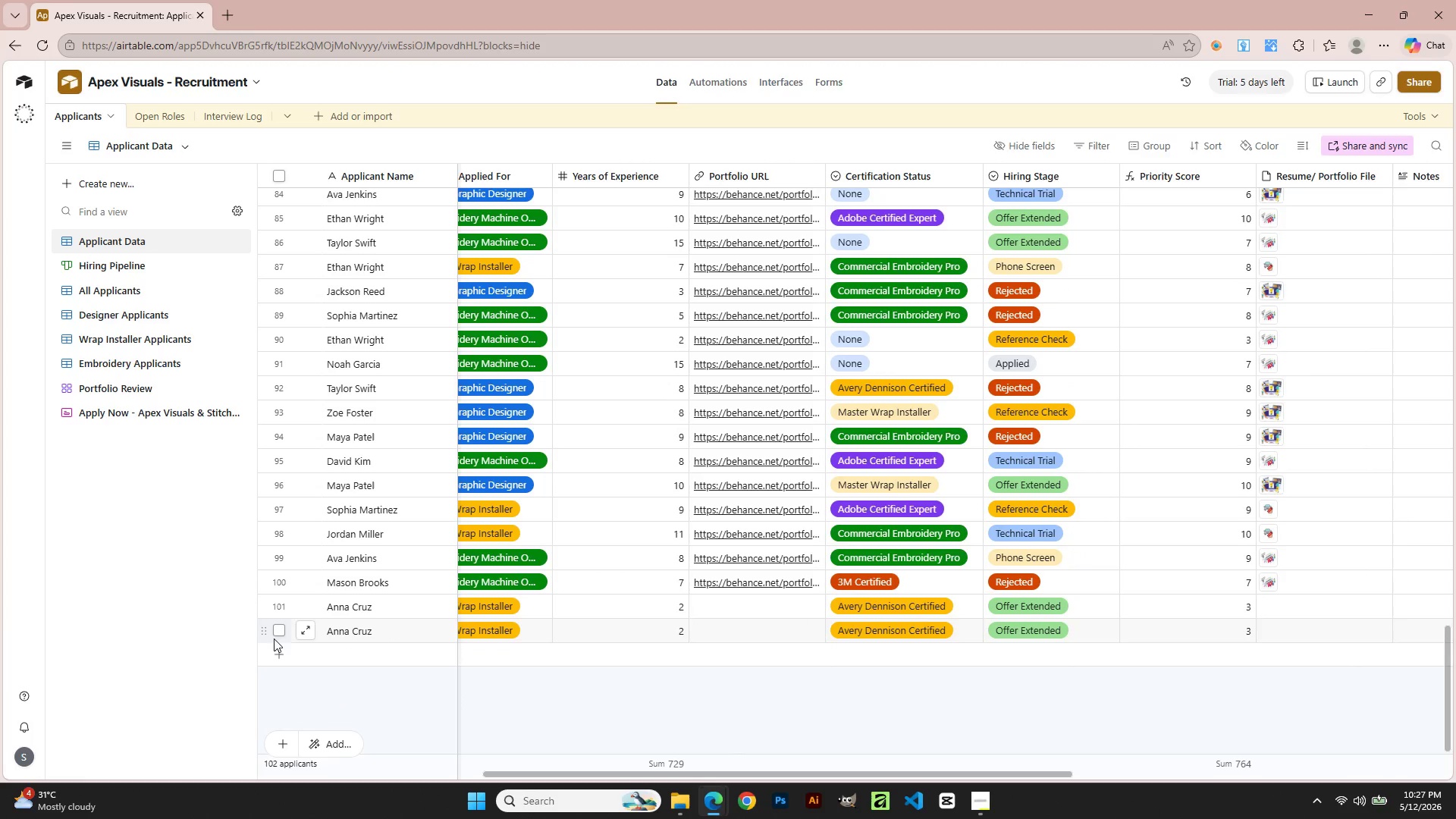 
left_click([281, 626])
 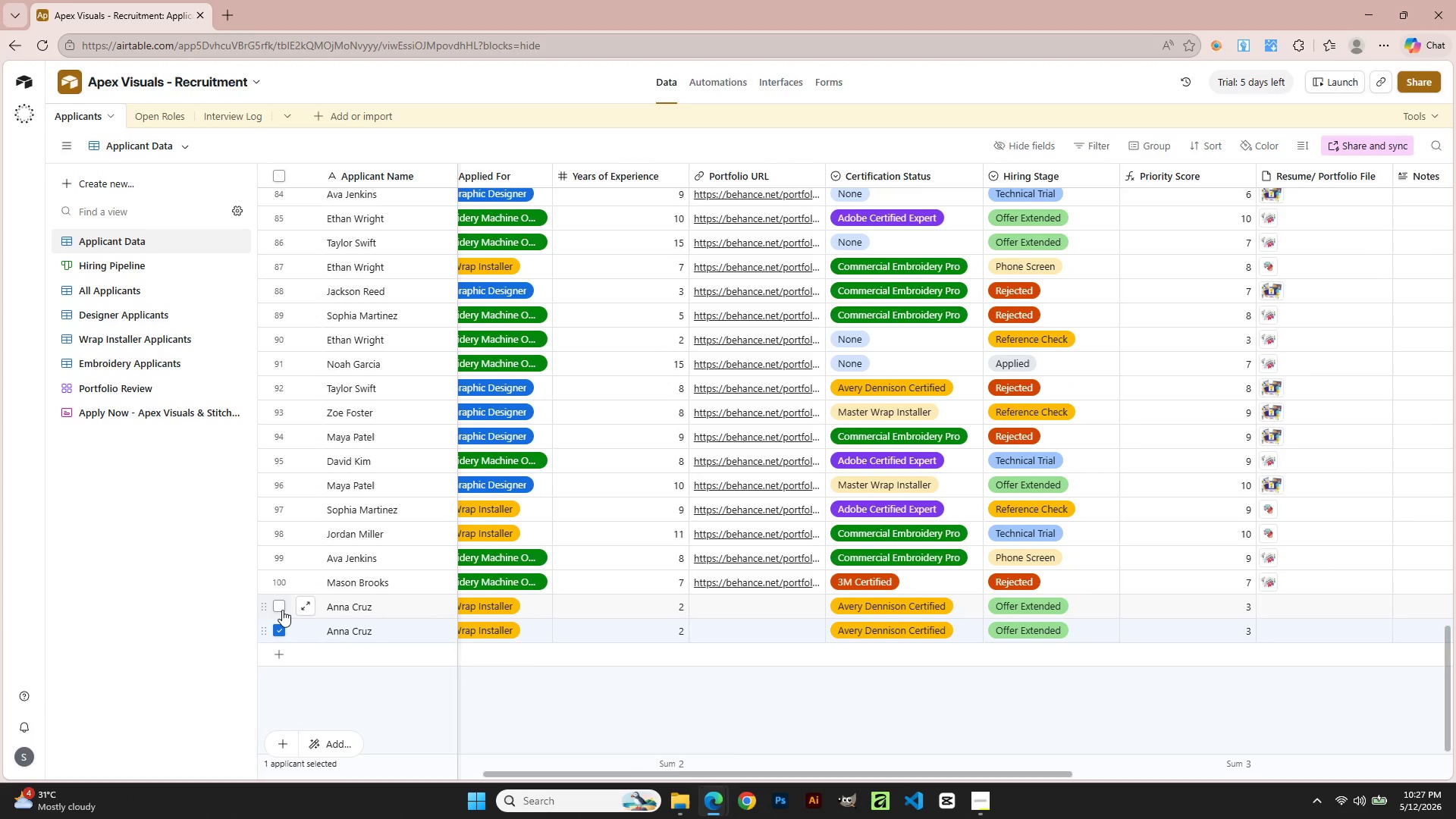 
left_click([282, 609])
 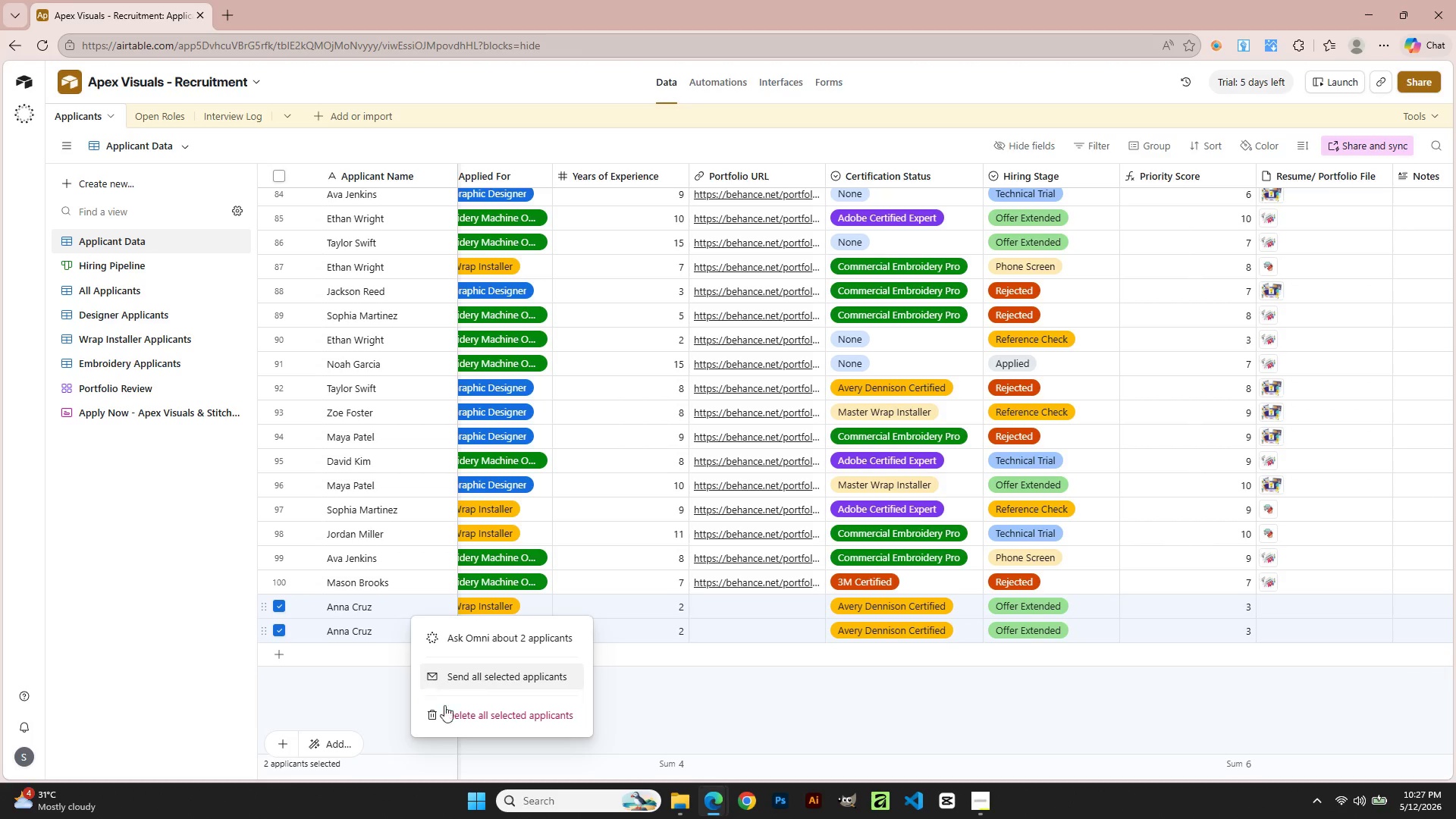 
left_click([472, 716])
 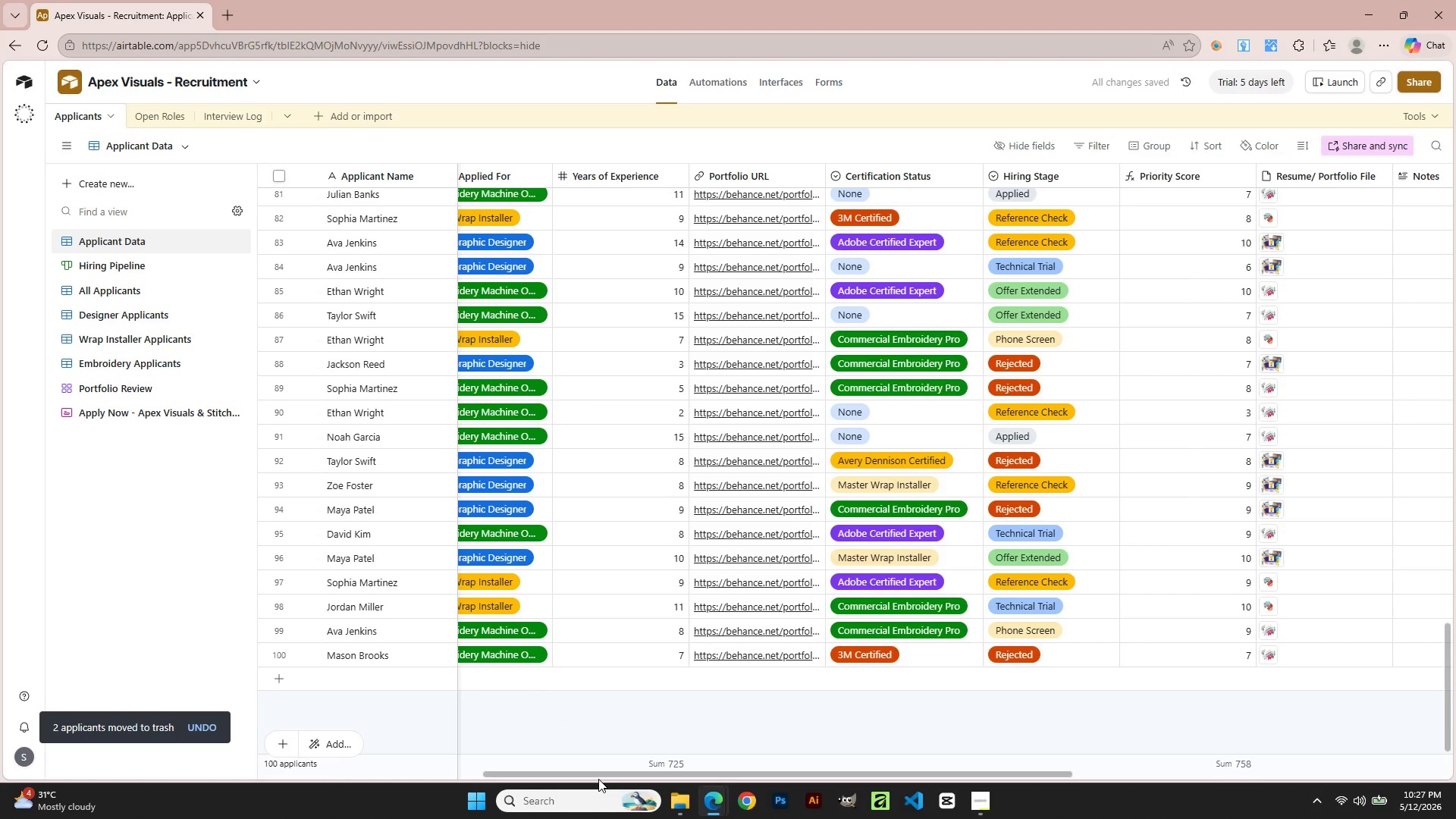 
left_click_drag(start_coordinate=[597, 772], to_coordinate=[362, 813])
 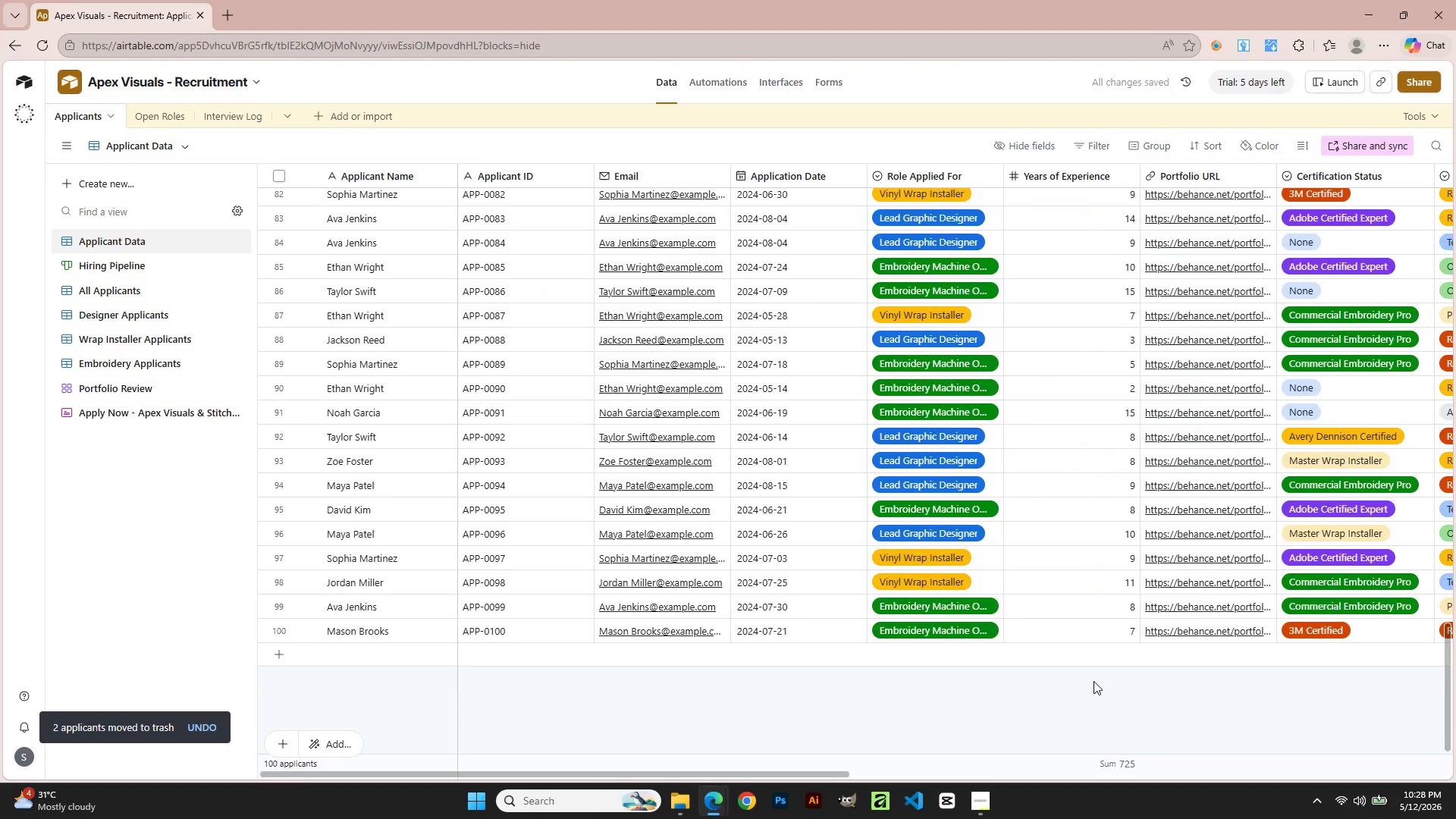 
scroll: coordinate [1086, 566], scroll_direction: up, amount: 36.0
 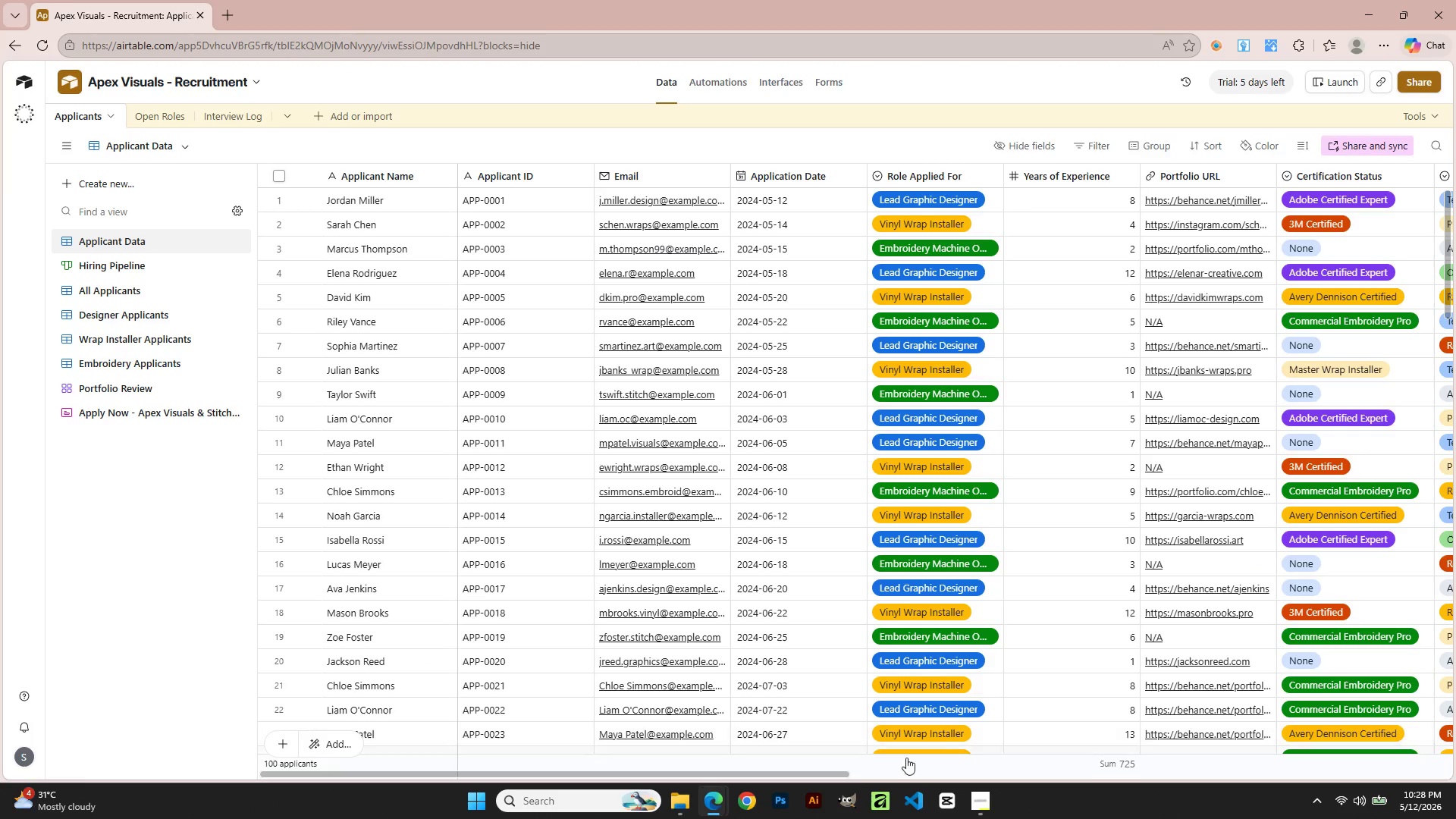 
left_click_drag(start_coordinate=[835, 776], to_coordinate=[1125, 786])
 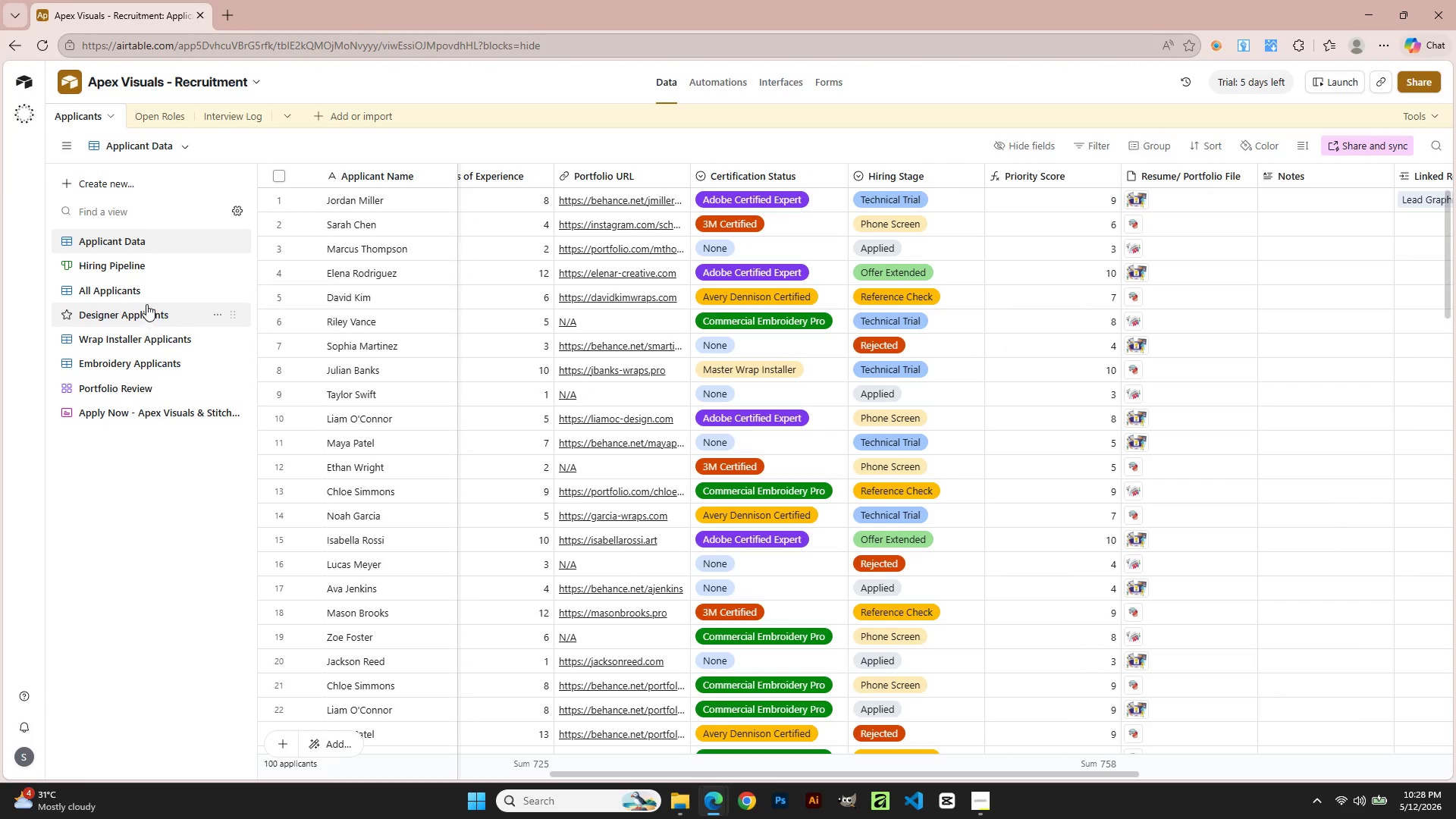 
left_click([142, 275])
 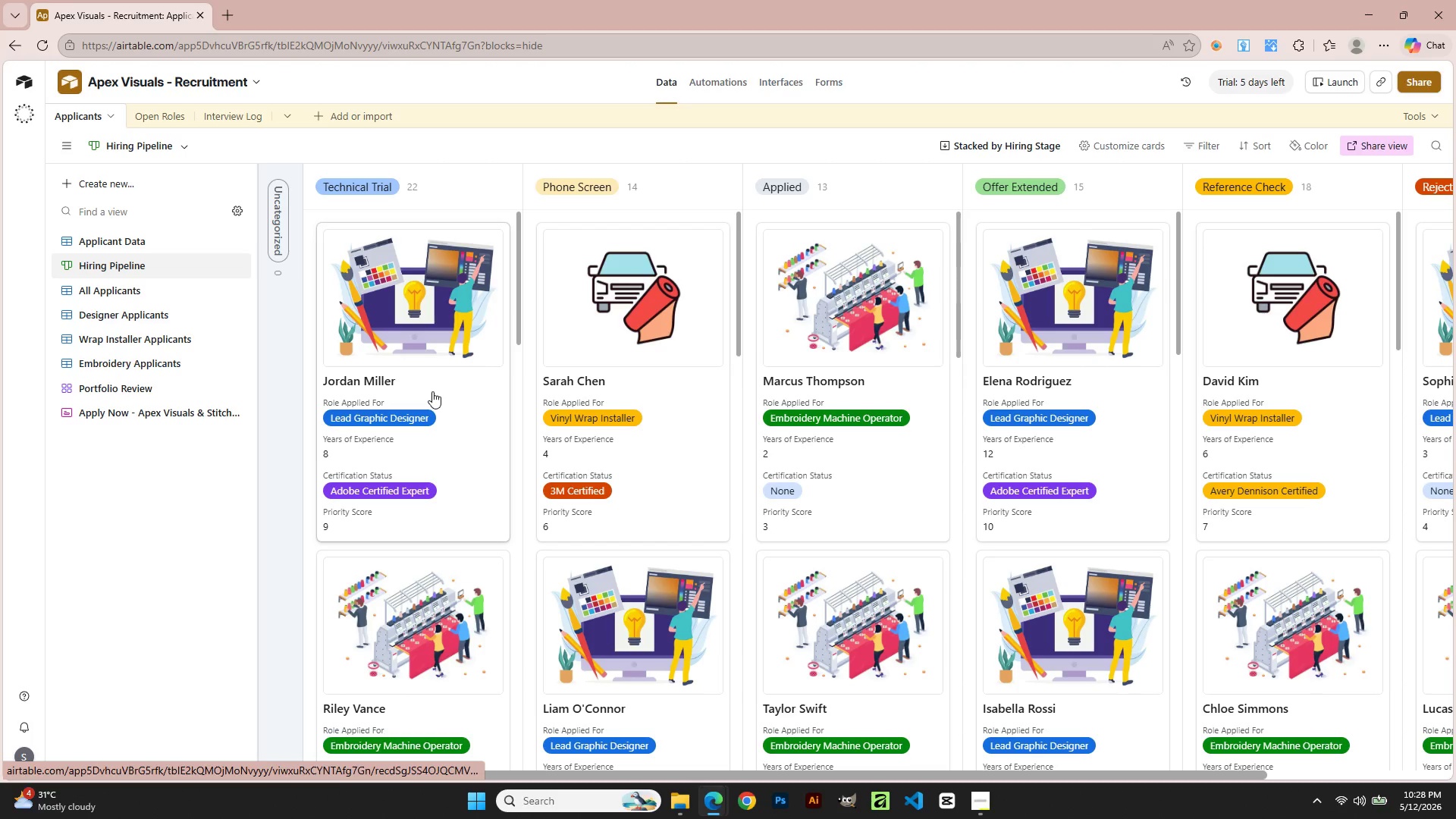 
wait(5.95)
 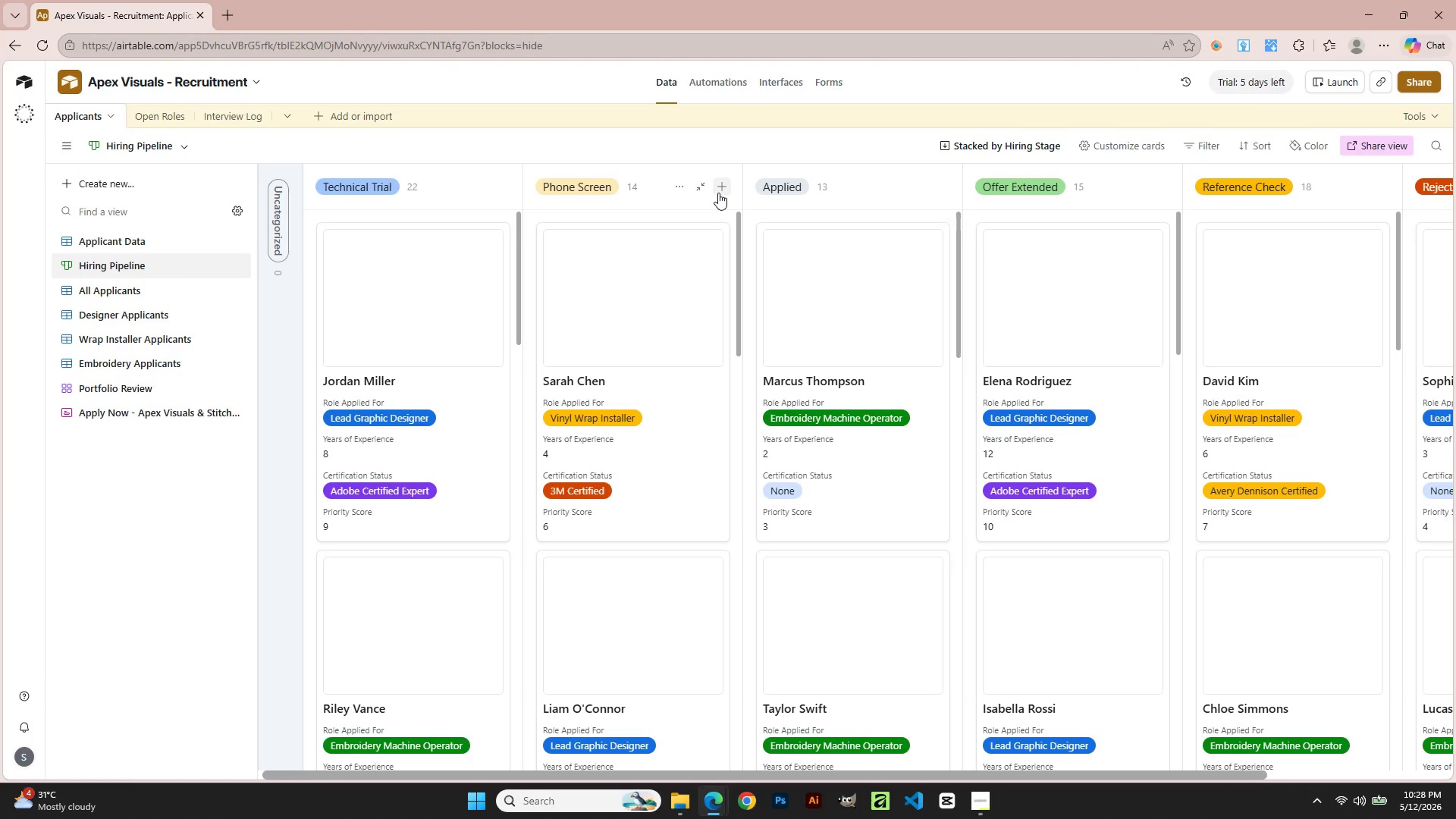 
scroll: coordinate [836, 442], scroll_direction: up, amount: 13.0
 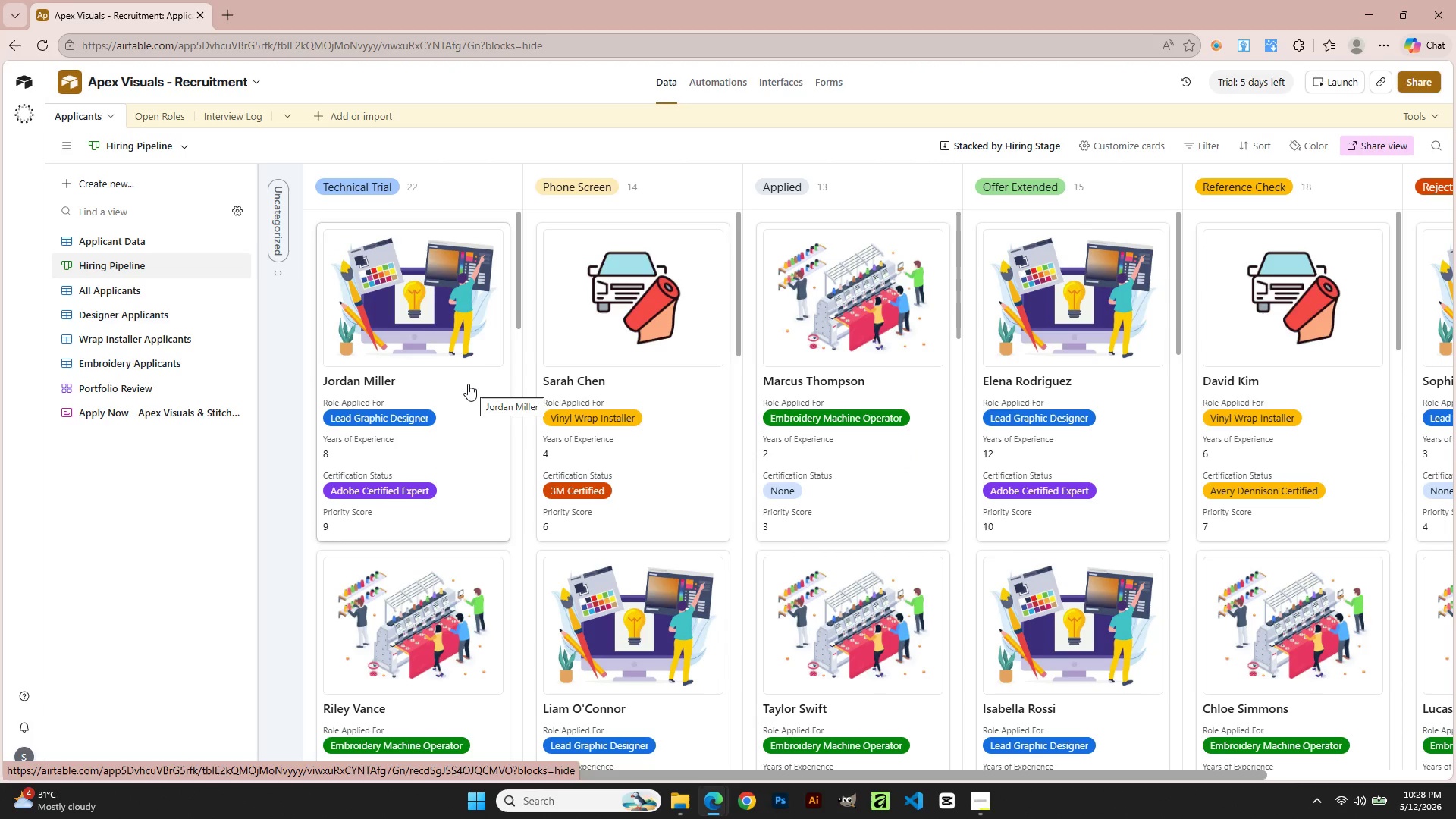 
scroll: coordinate [769, 497], scroll_direction: down, amount: 4.0
 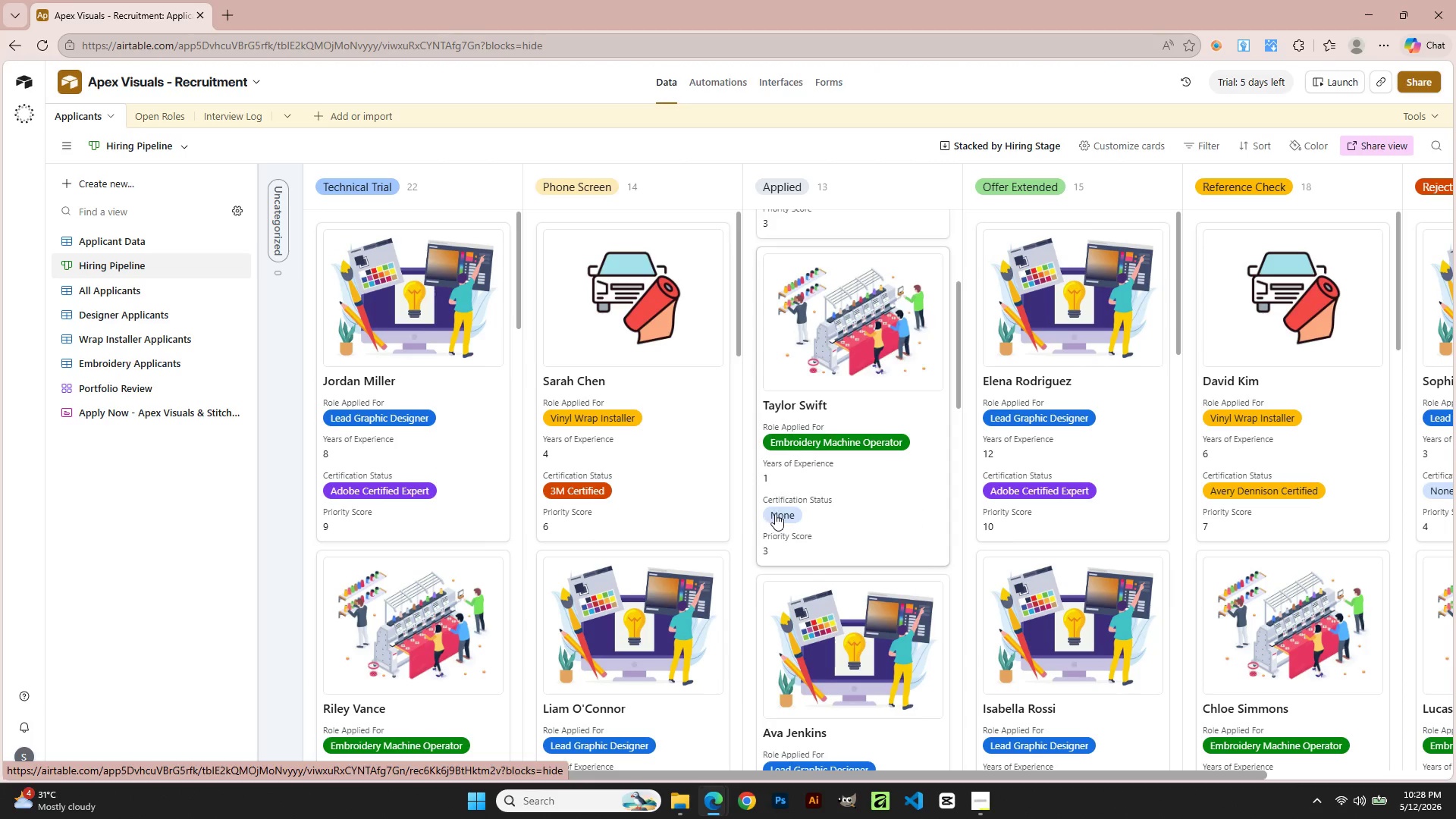 
left_click([195, 554])
 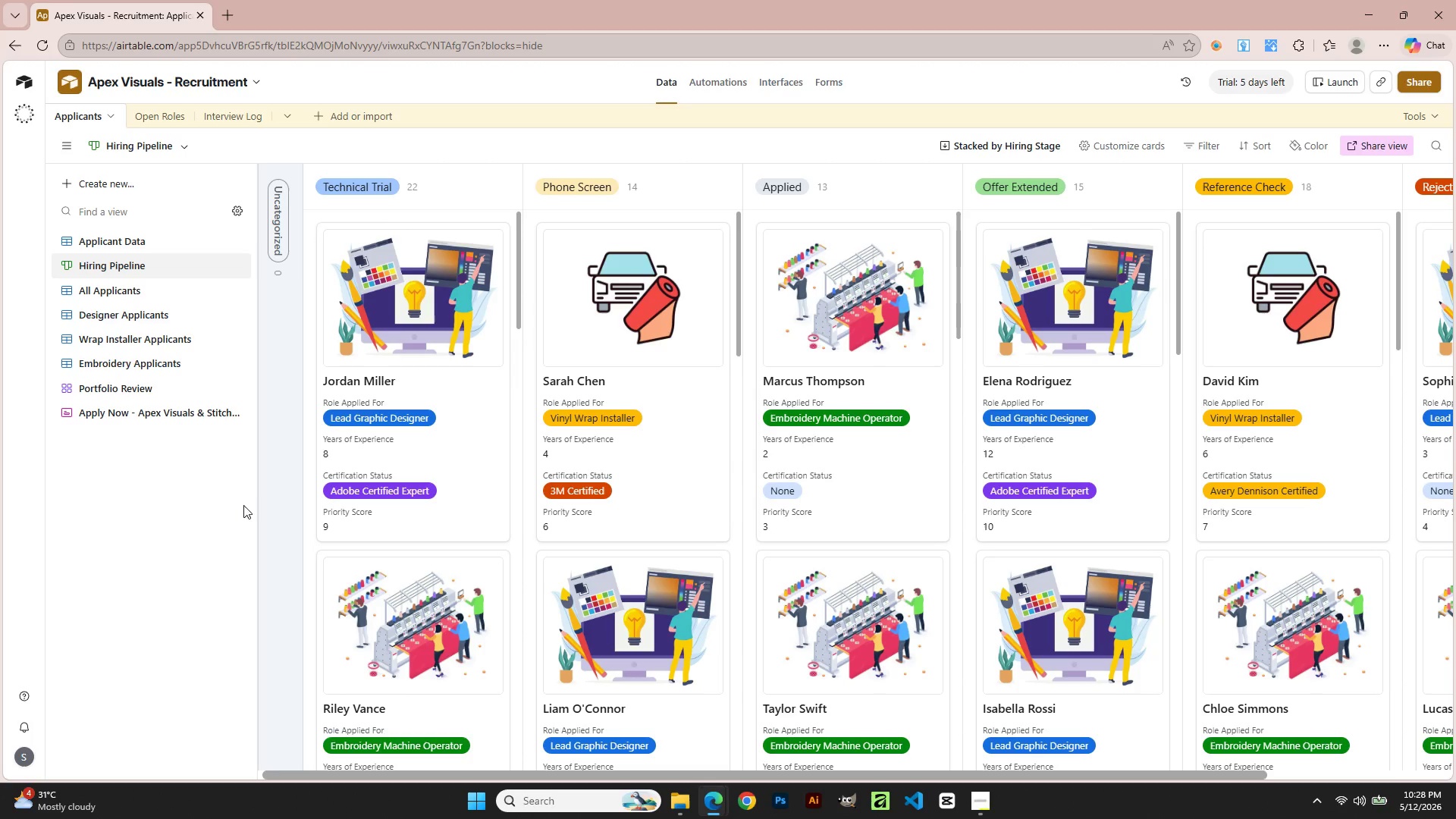 
scroll: coordinate [250, 473], scroll_direction: up, amount: 11.0
 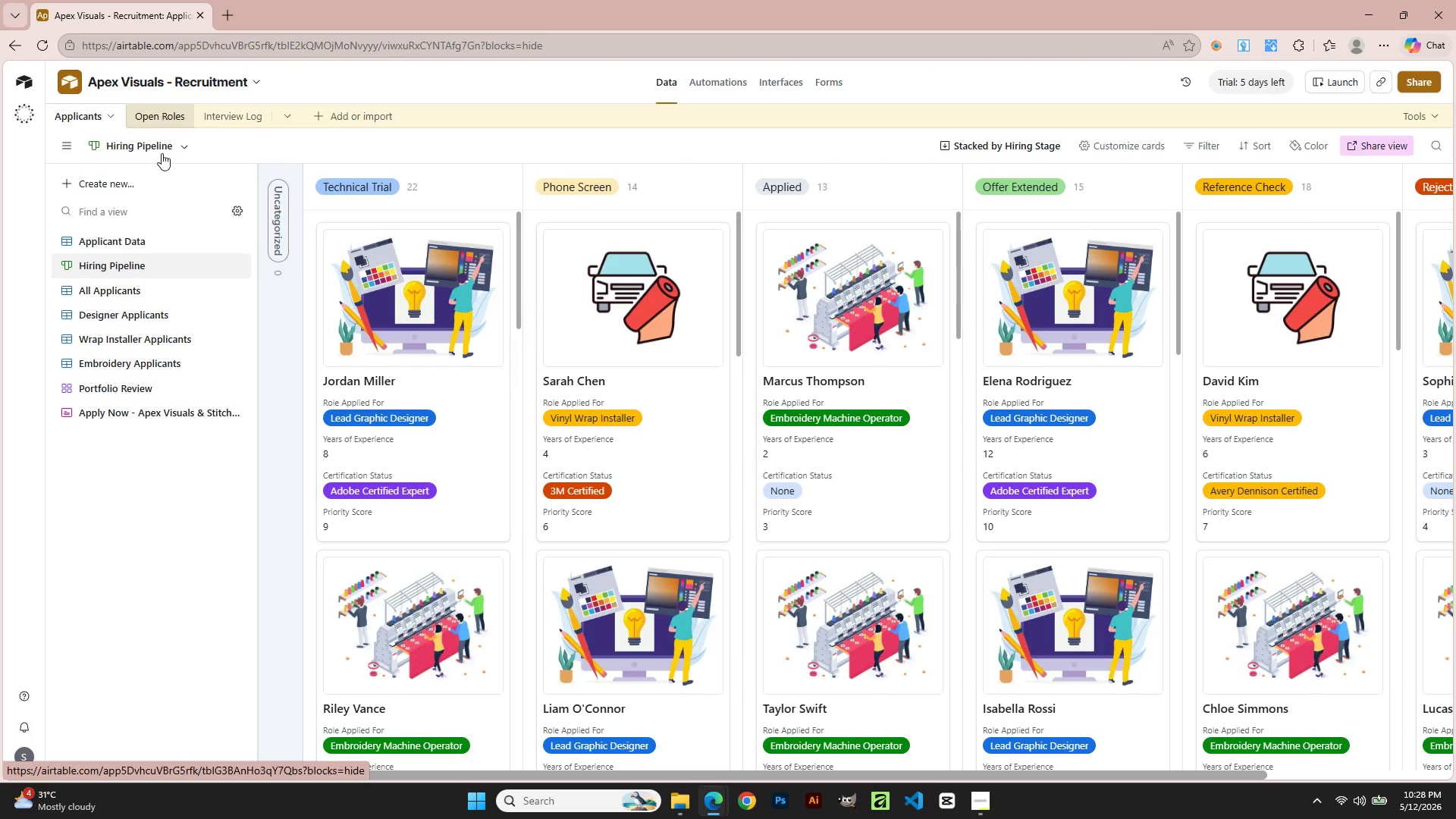 
left_click([149, 242])
 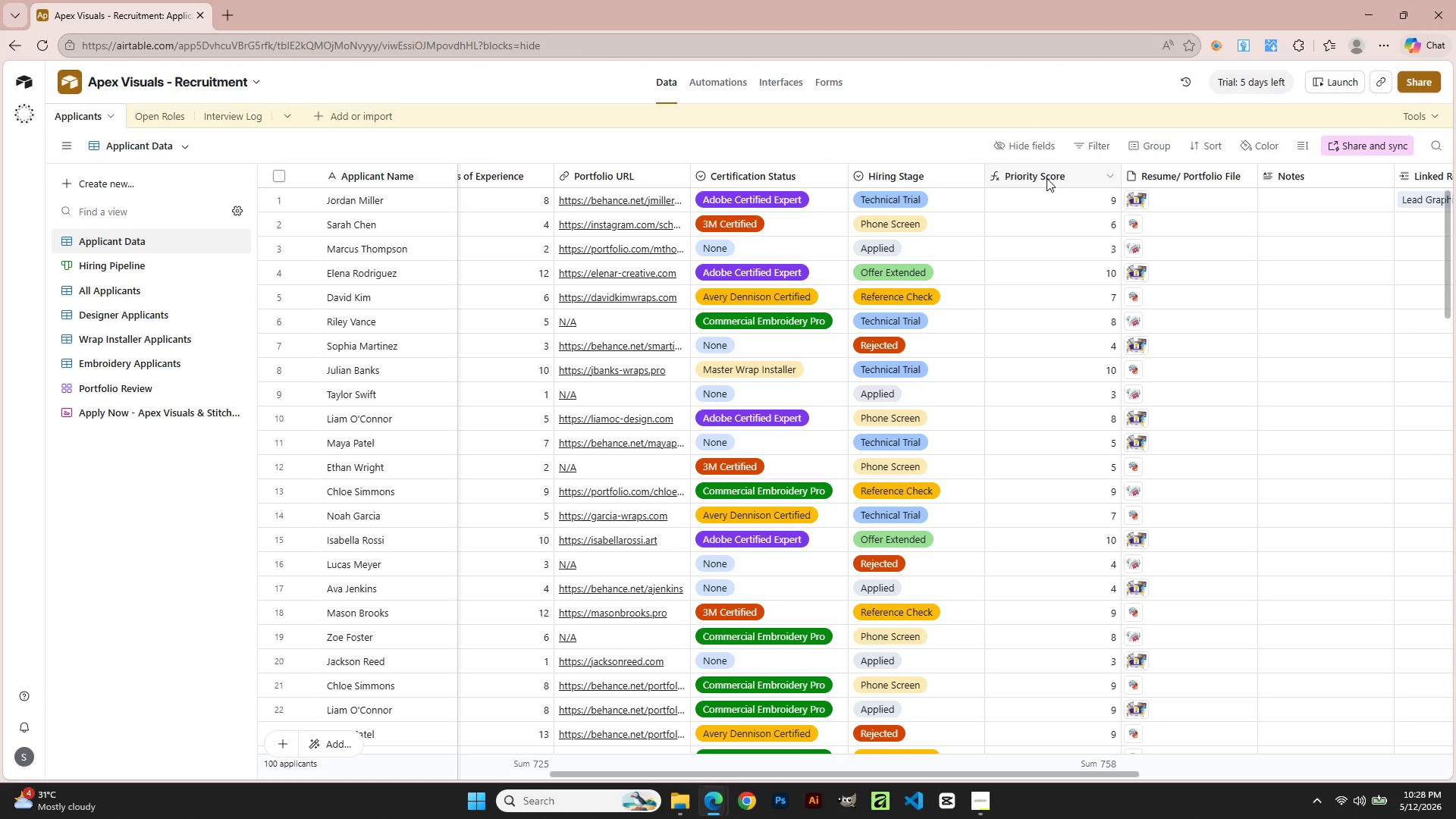 
double_click([1043, 171])
 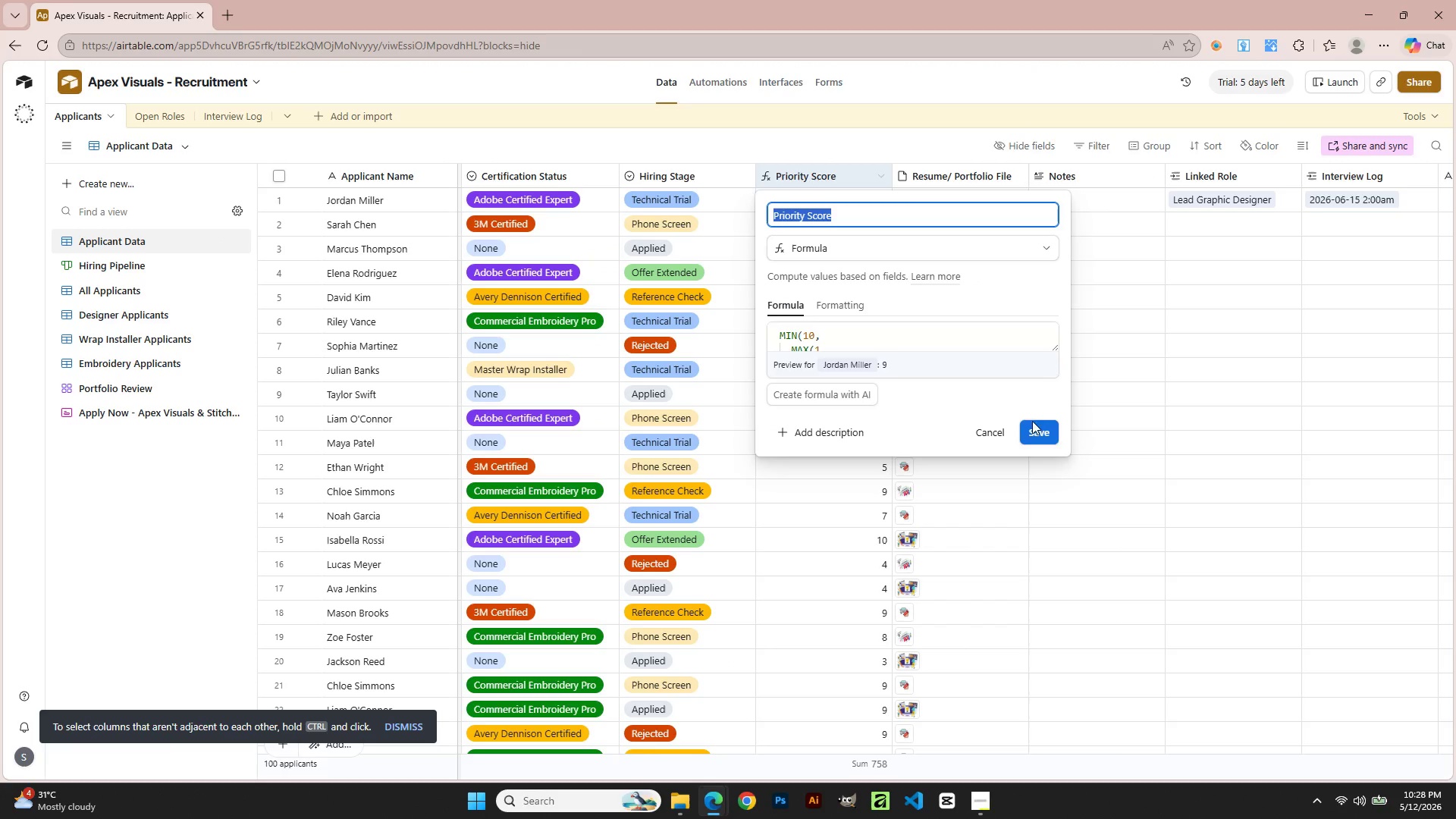 
left_click([854, 136])
 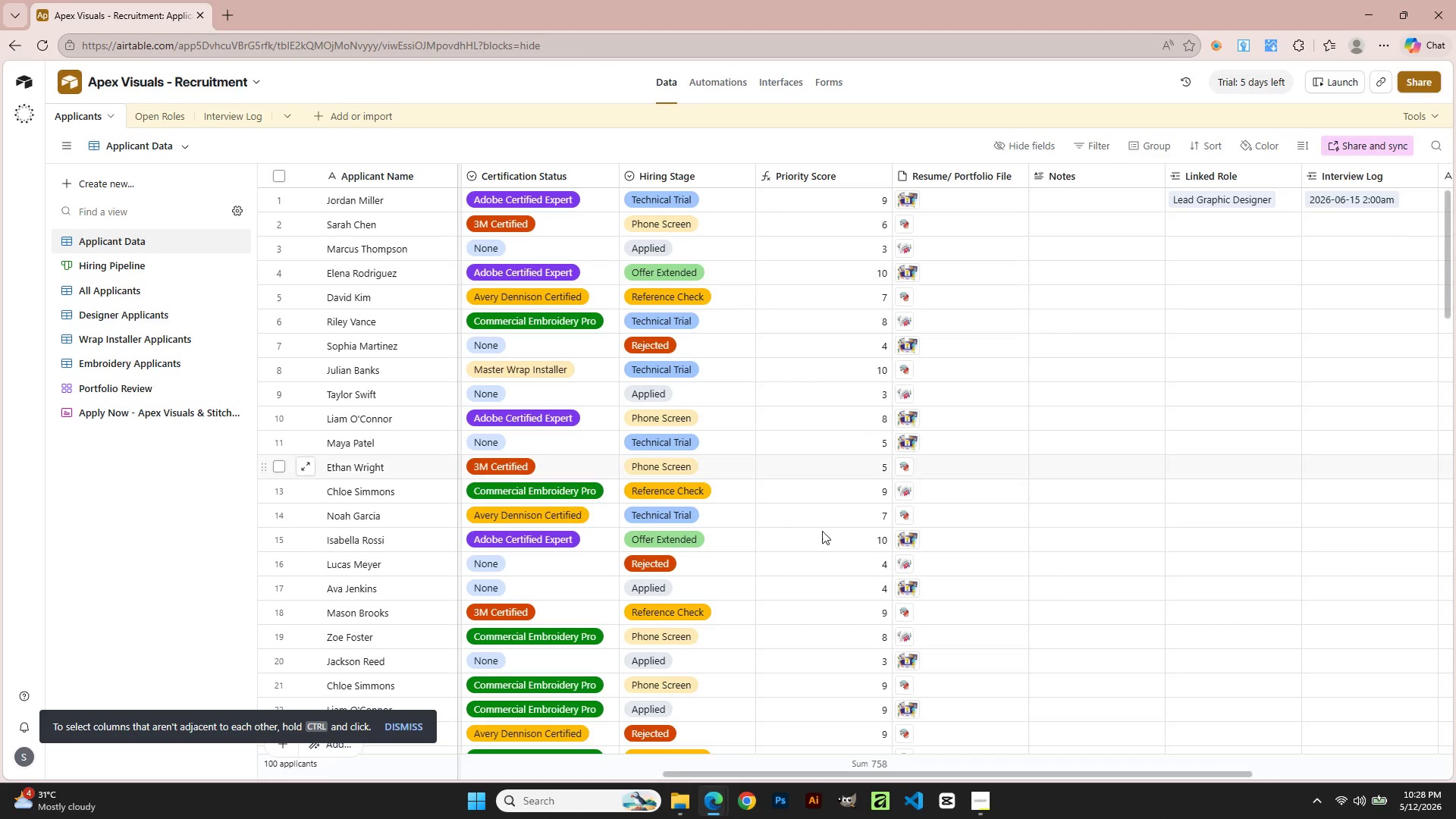 
key(Meta+Shift+R)
 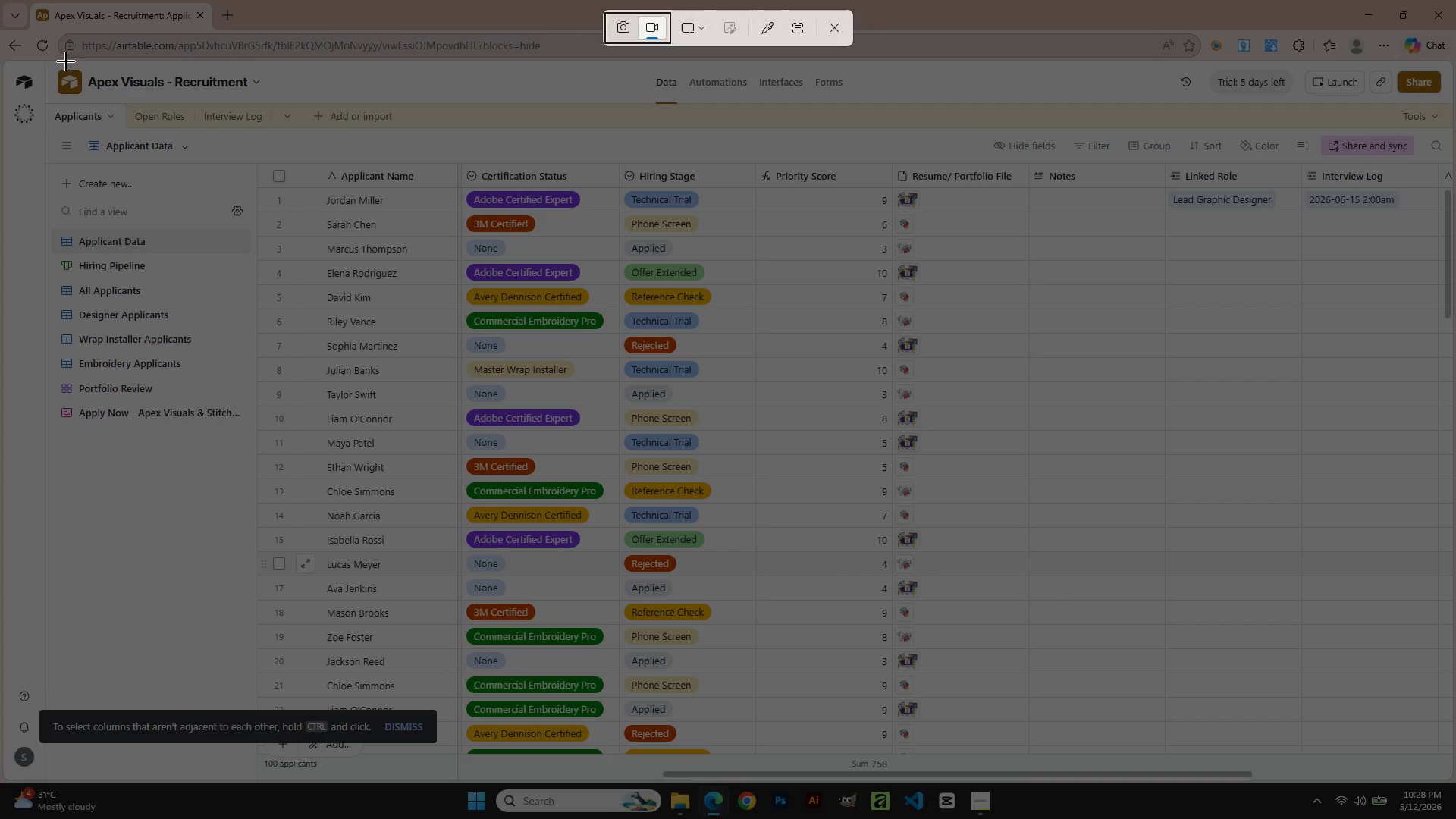 
left_click_drag(start_coordinate=[5, 63], to_coordinate=[1455, 786])
 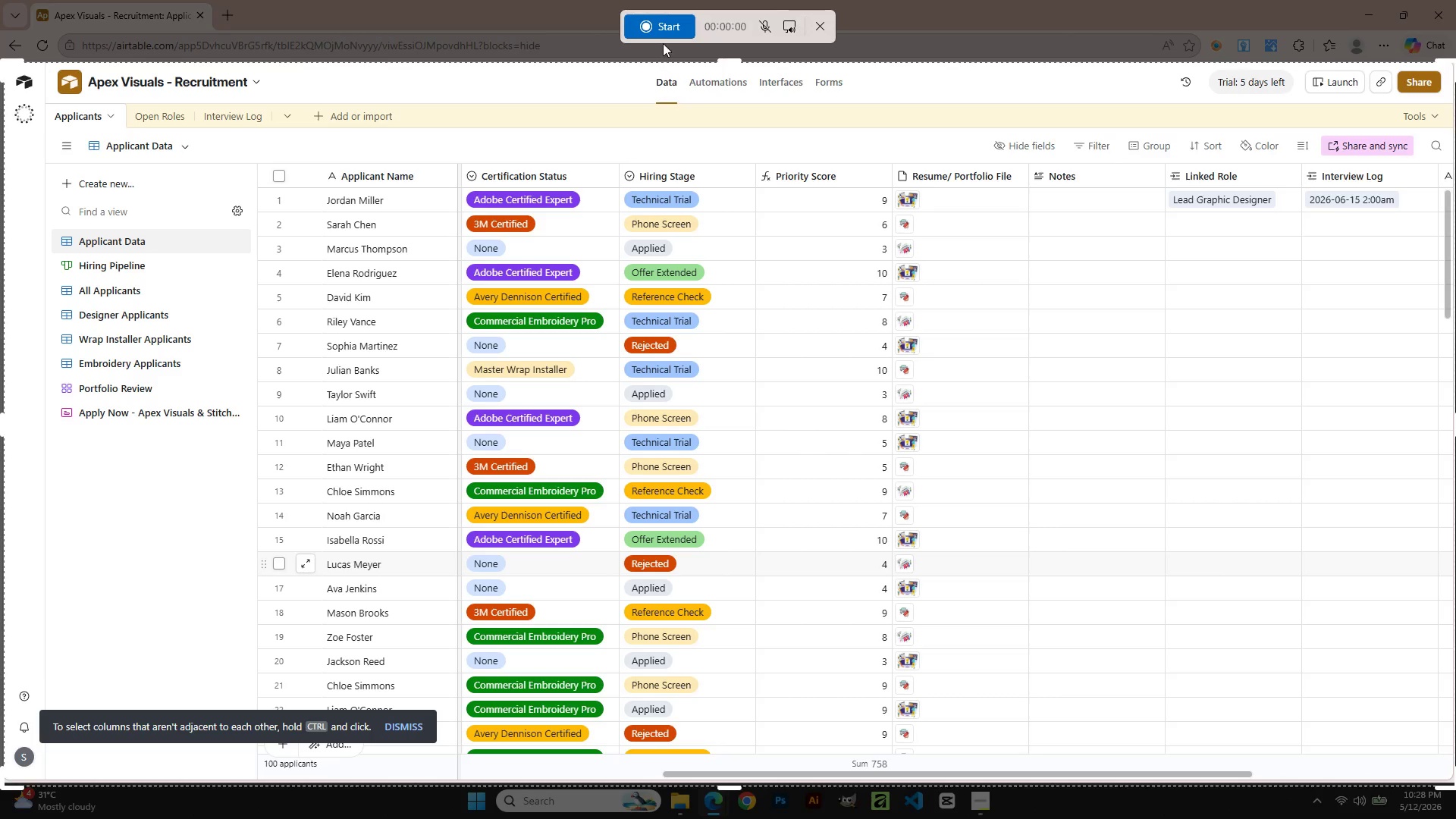 
left_click([667, 18])
 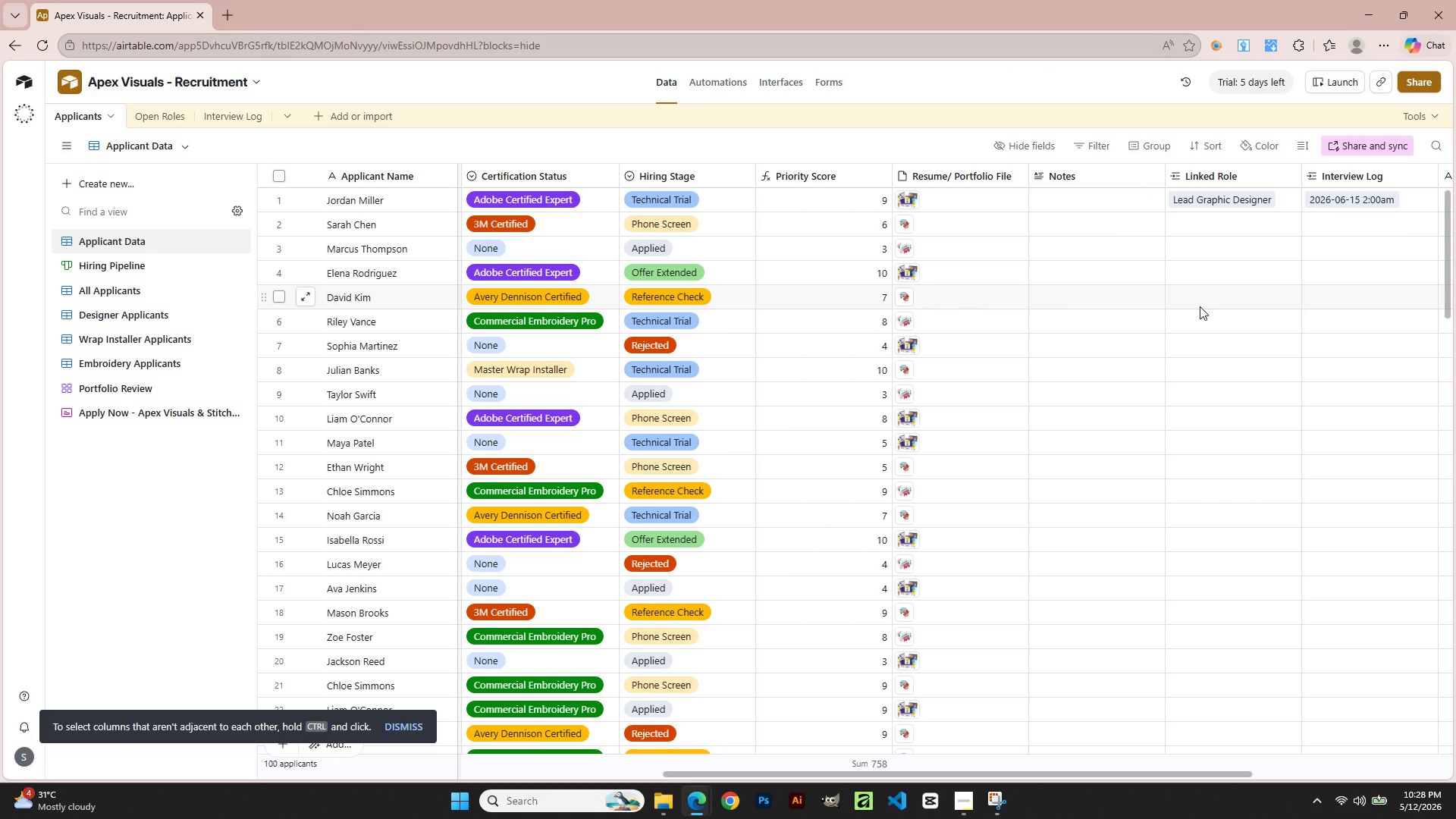 
wait(5.47)
 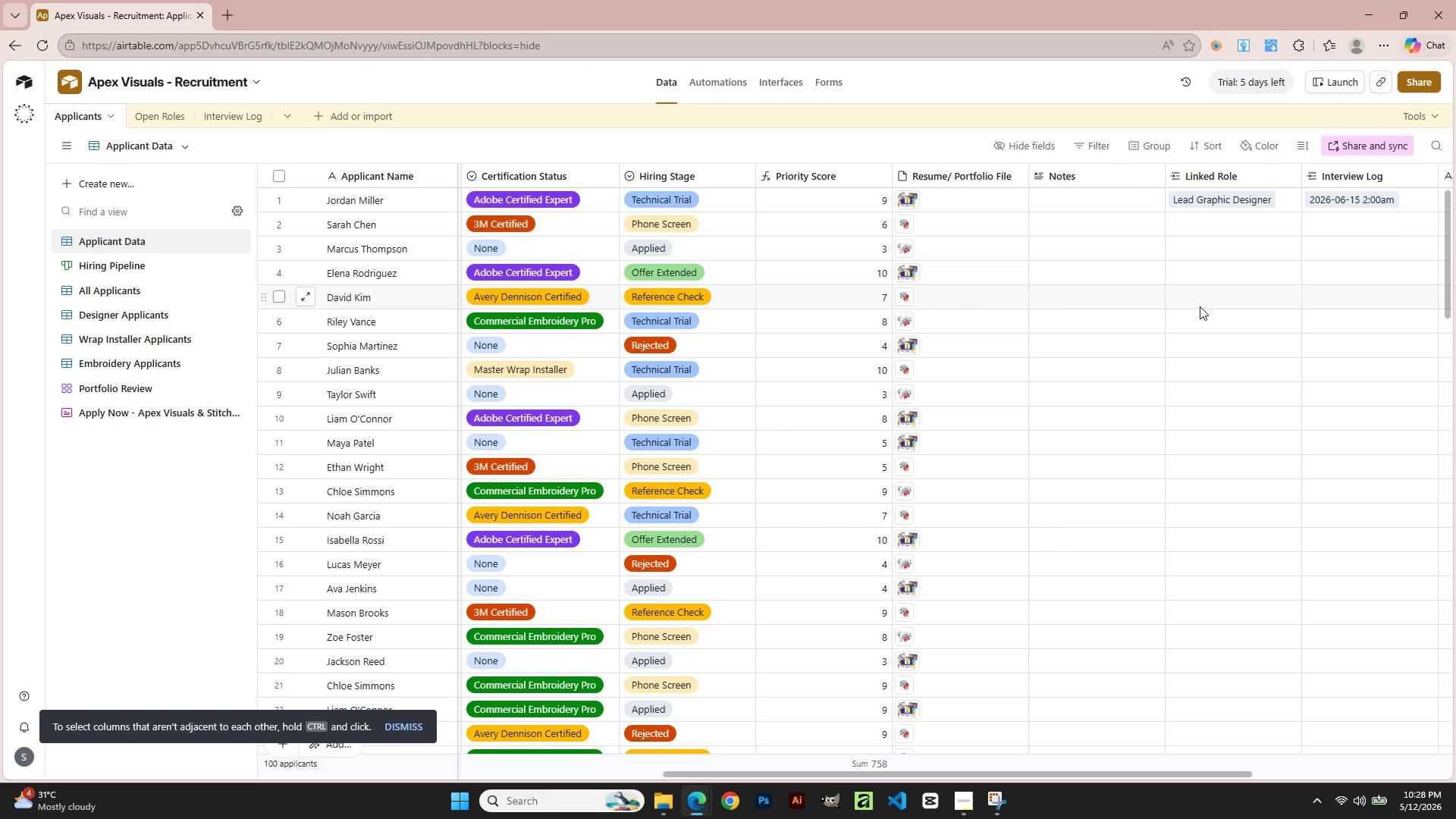 
left_click([814, 173])
 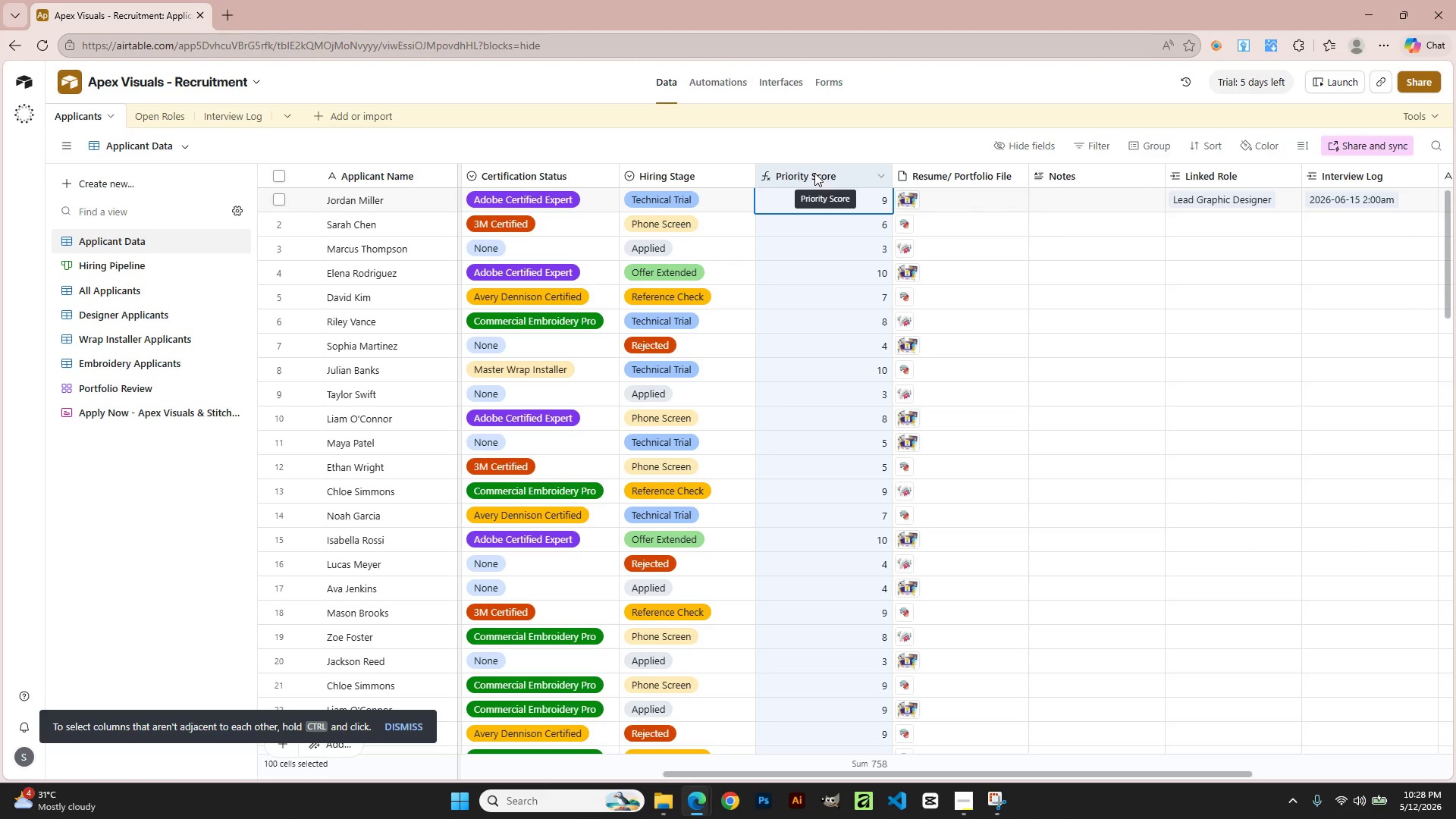 
double_click([814, 173])
 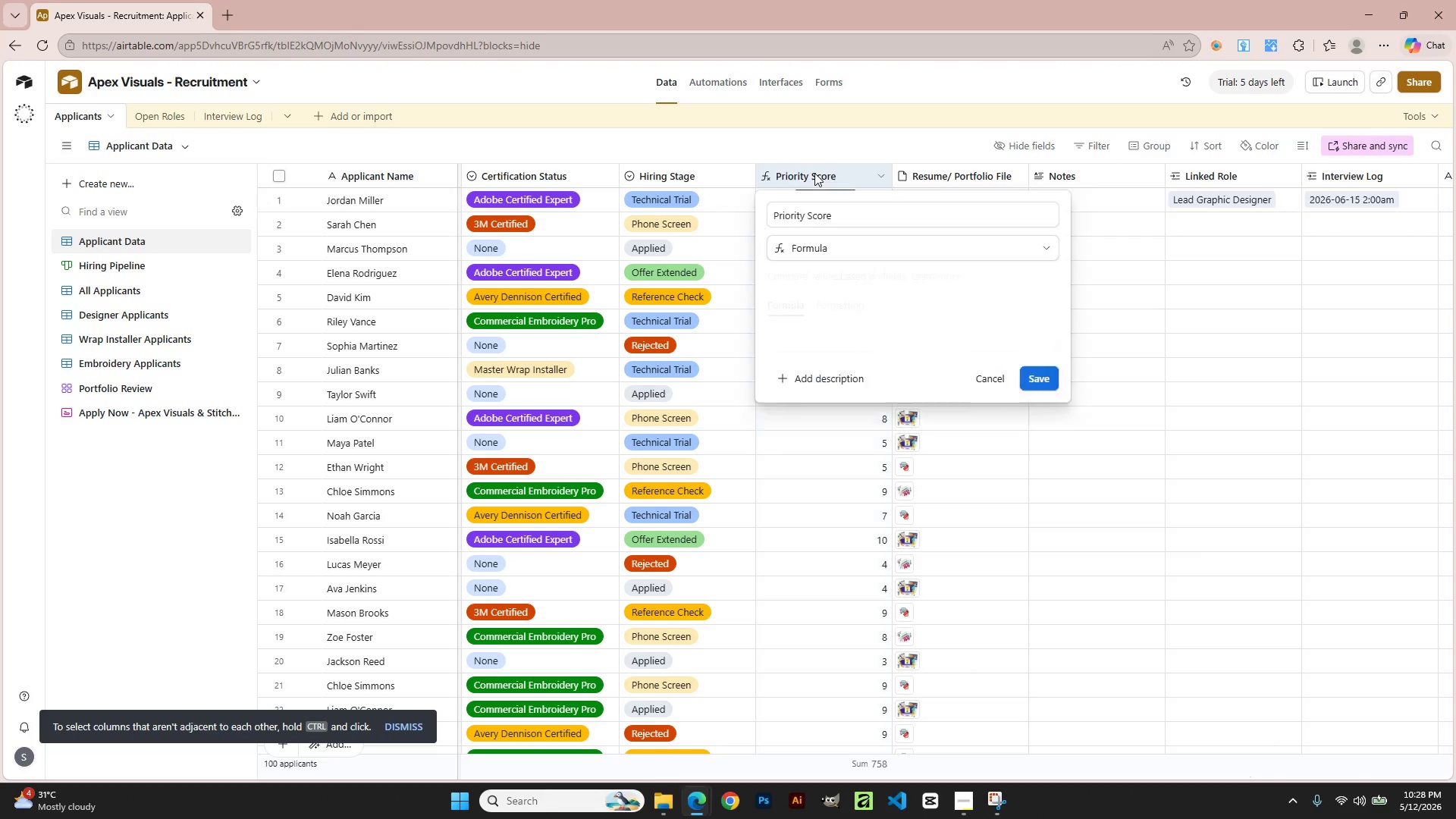 
mouse_move([828, 190])
 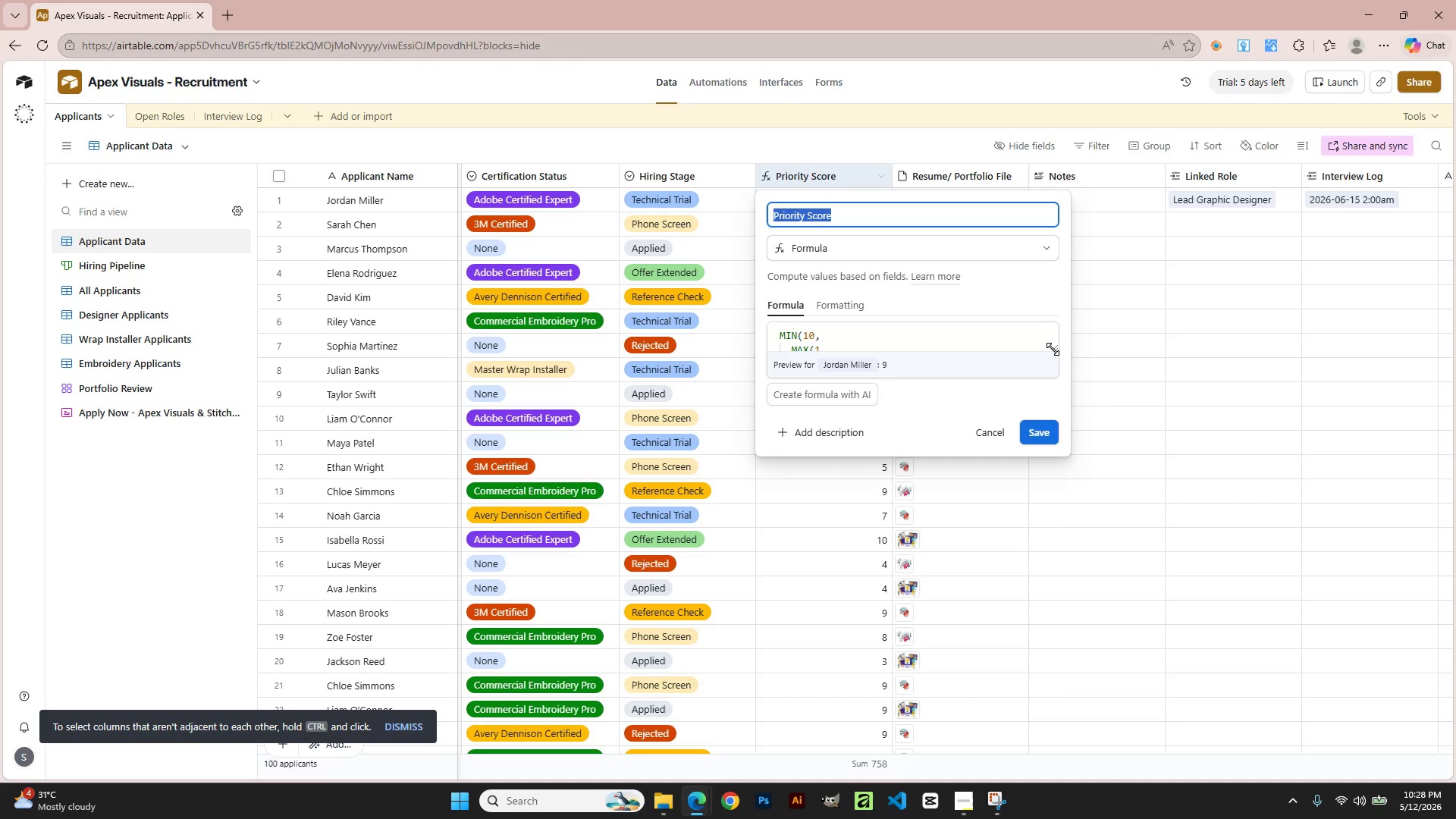 
left_click_drag(start_coordinate=[1053, 349], to_coordinate=[1333, 661])
 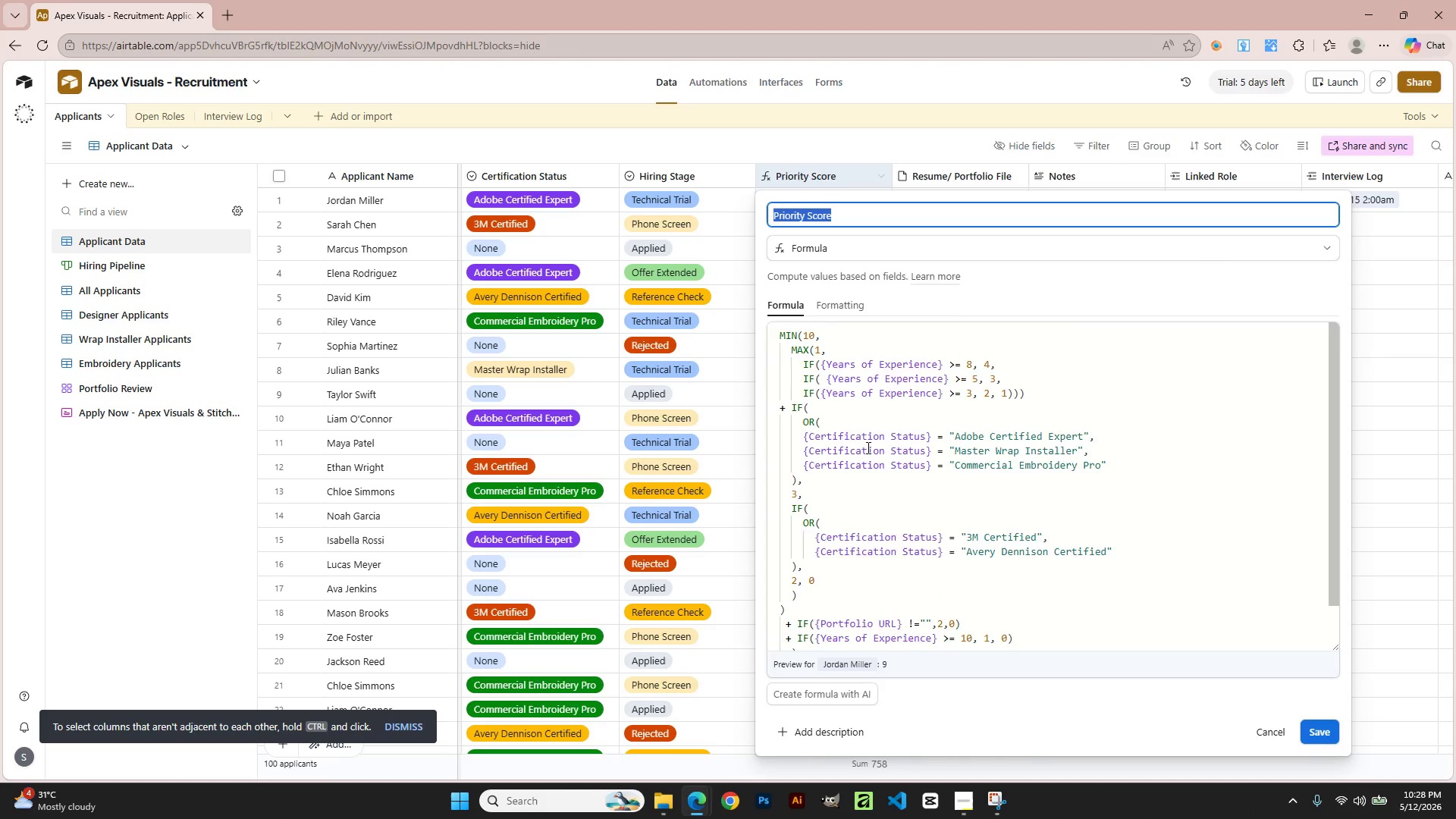 
scroll: coordinate [867, 447], scroll_direction: down, amount: 2.0
 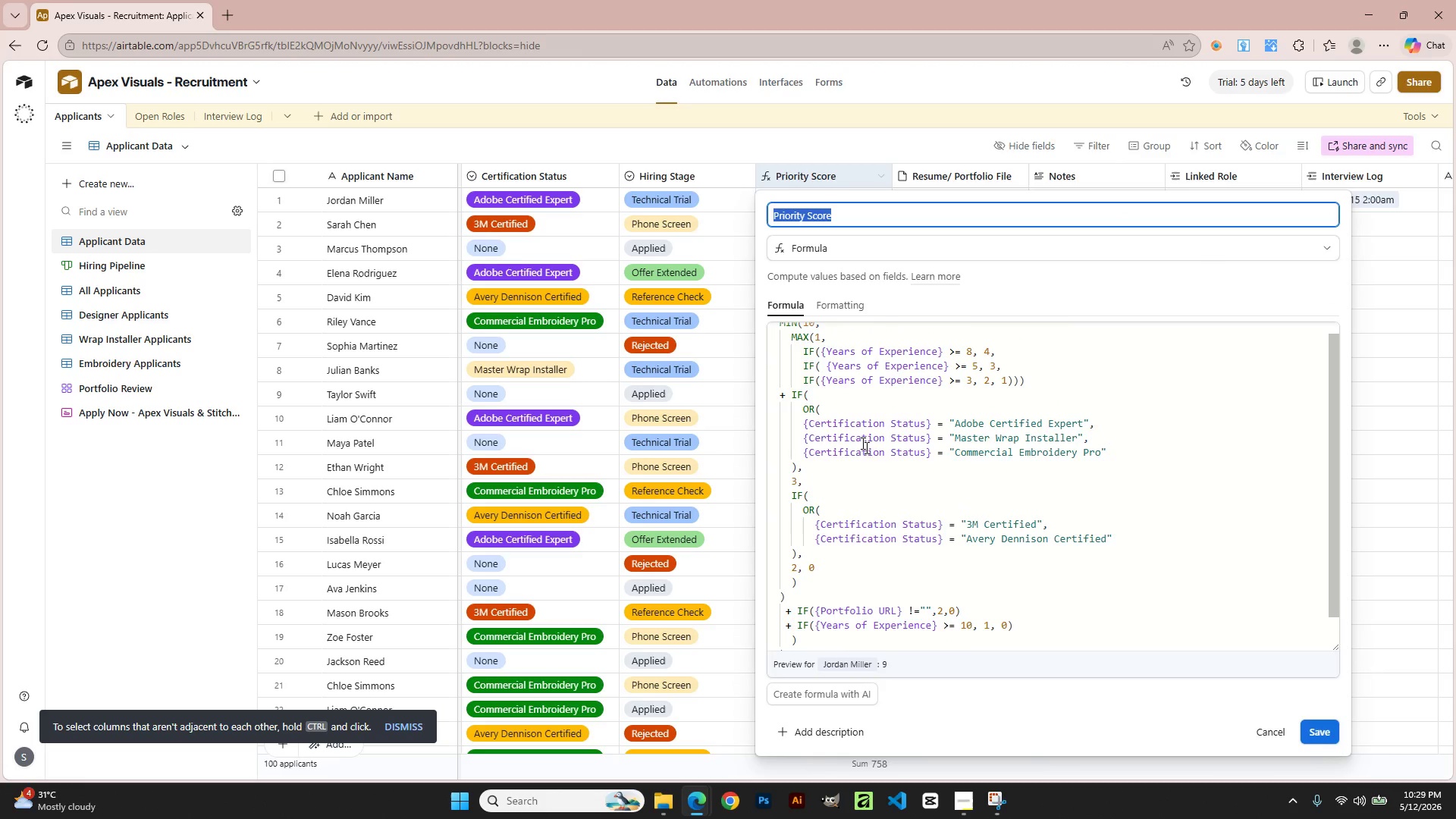 
left_click([787, 332])
 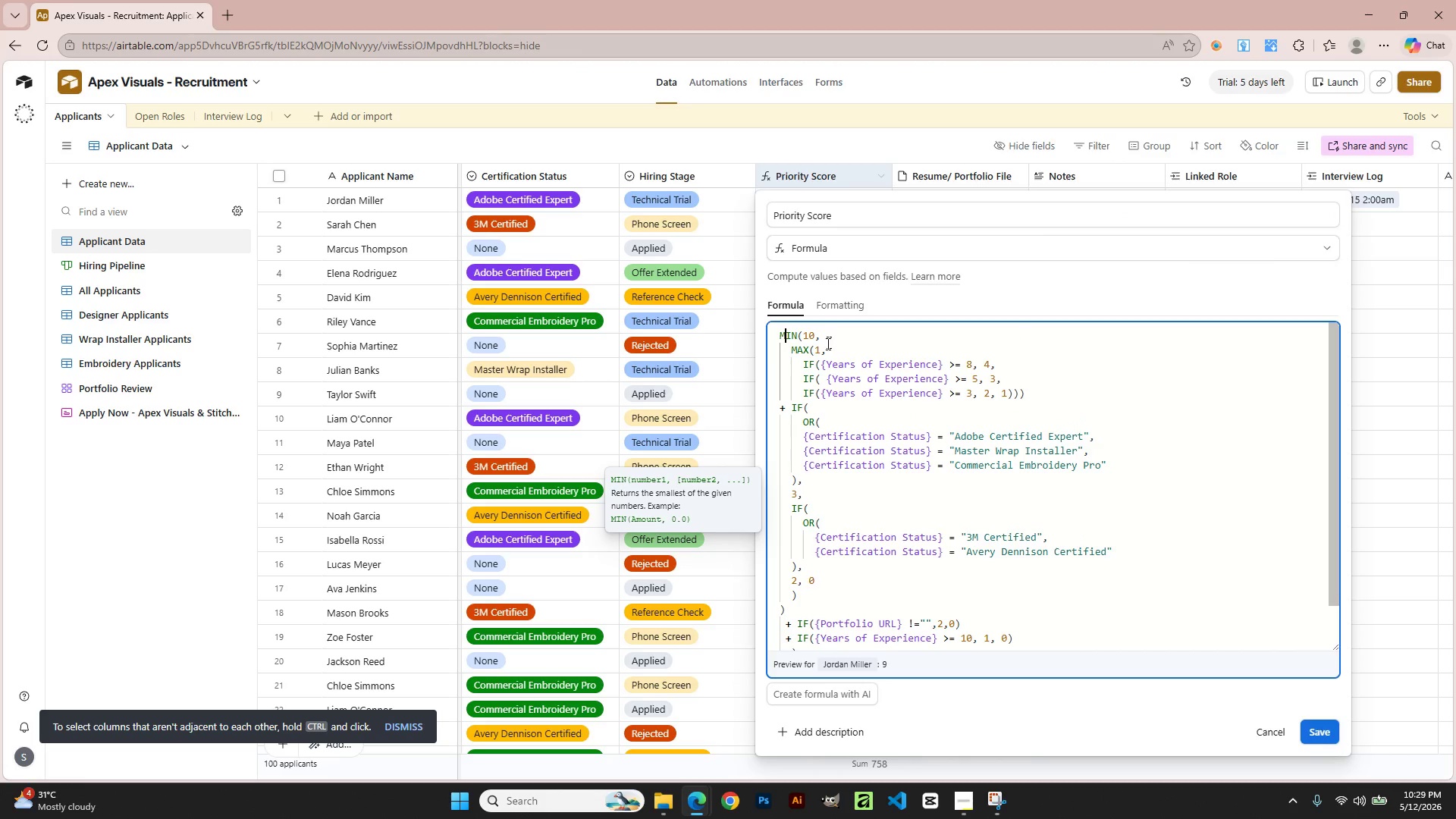 
scroll: coordinate [800, 377], scroll_direction: up, amount: 2.0
 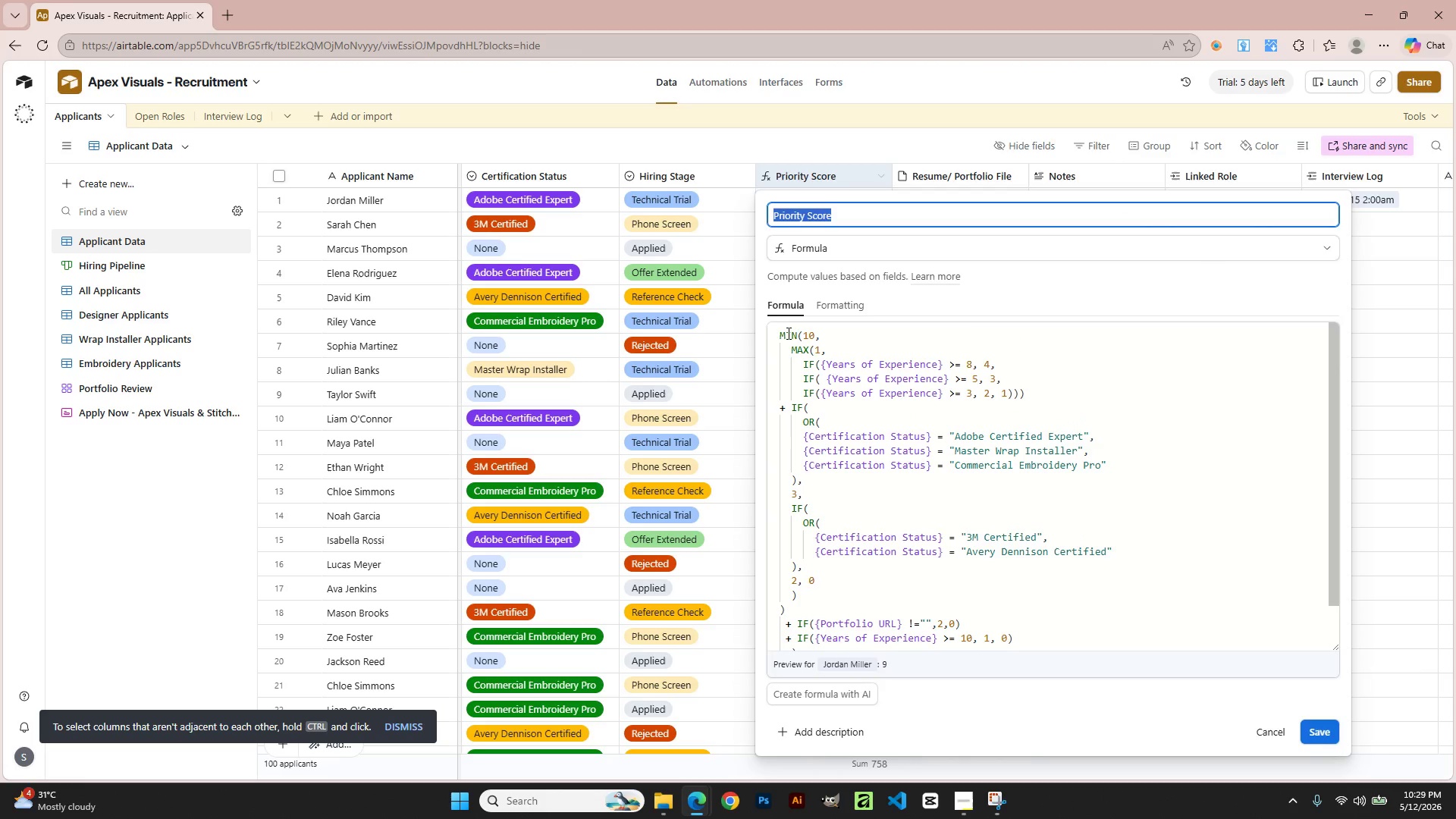 
left_click([823, 350])
 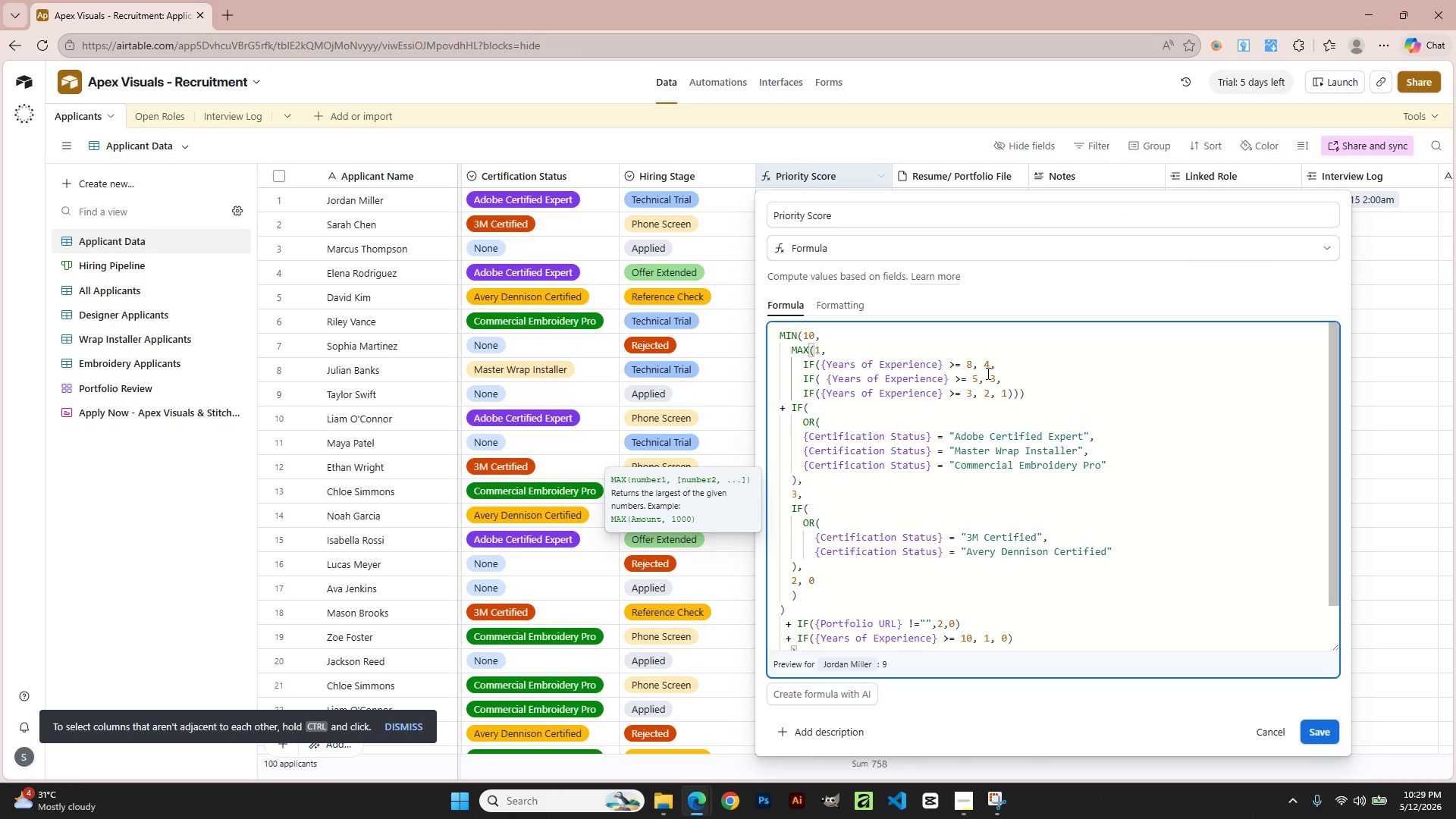 
left_click([1009, 369])
 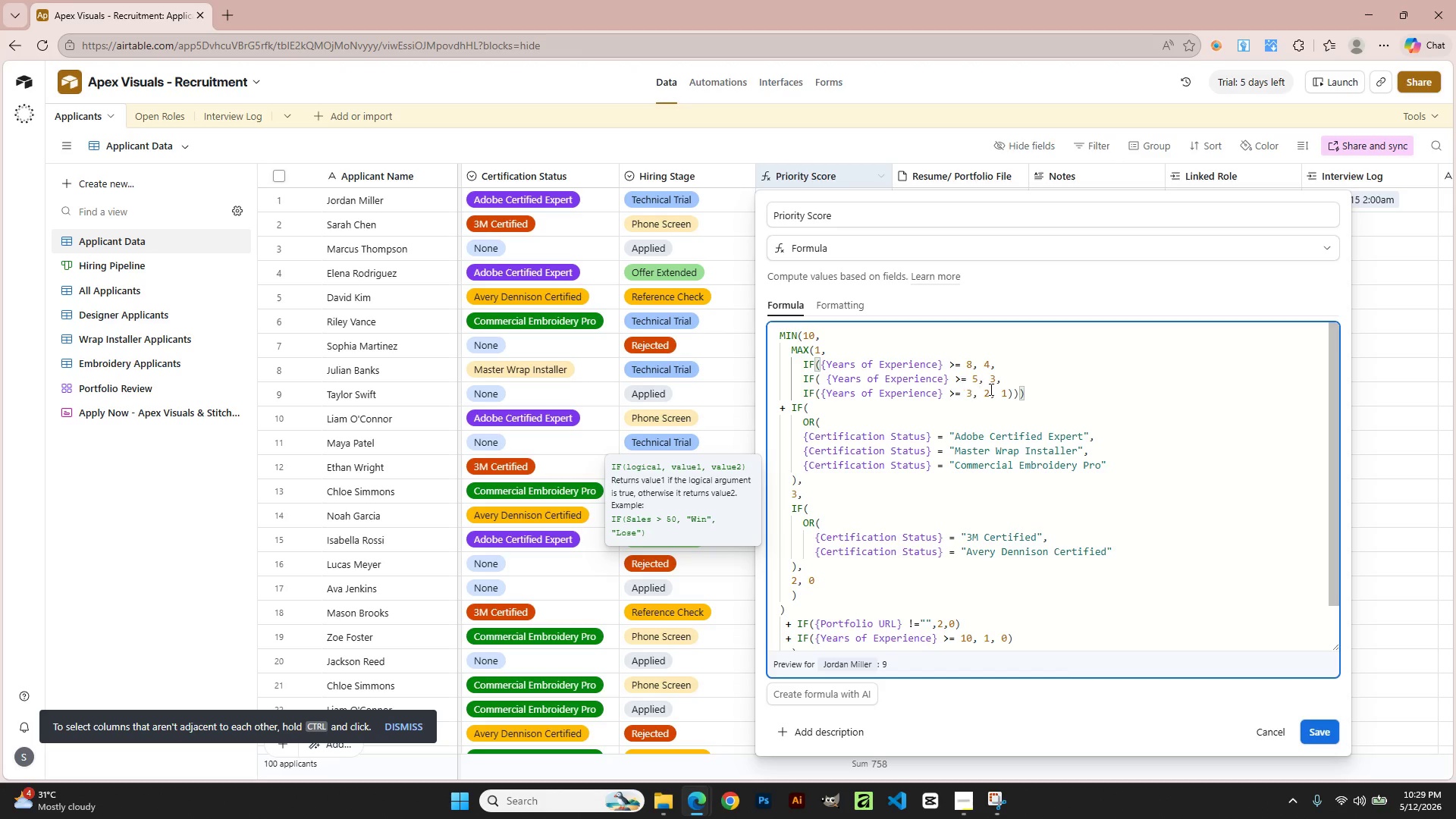 
left_click([1010, 381])
 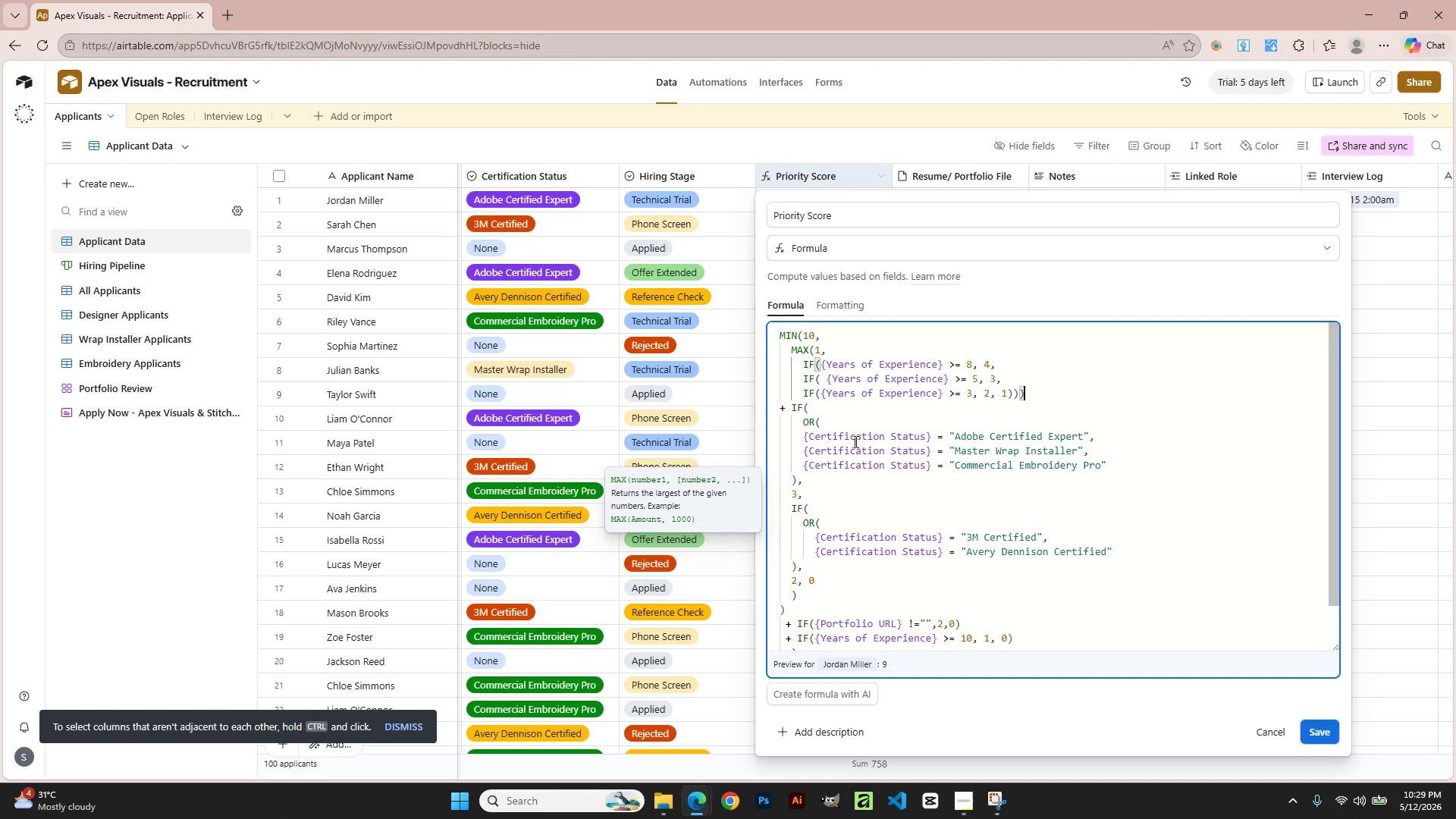 
wait(6.49)
 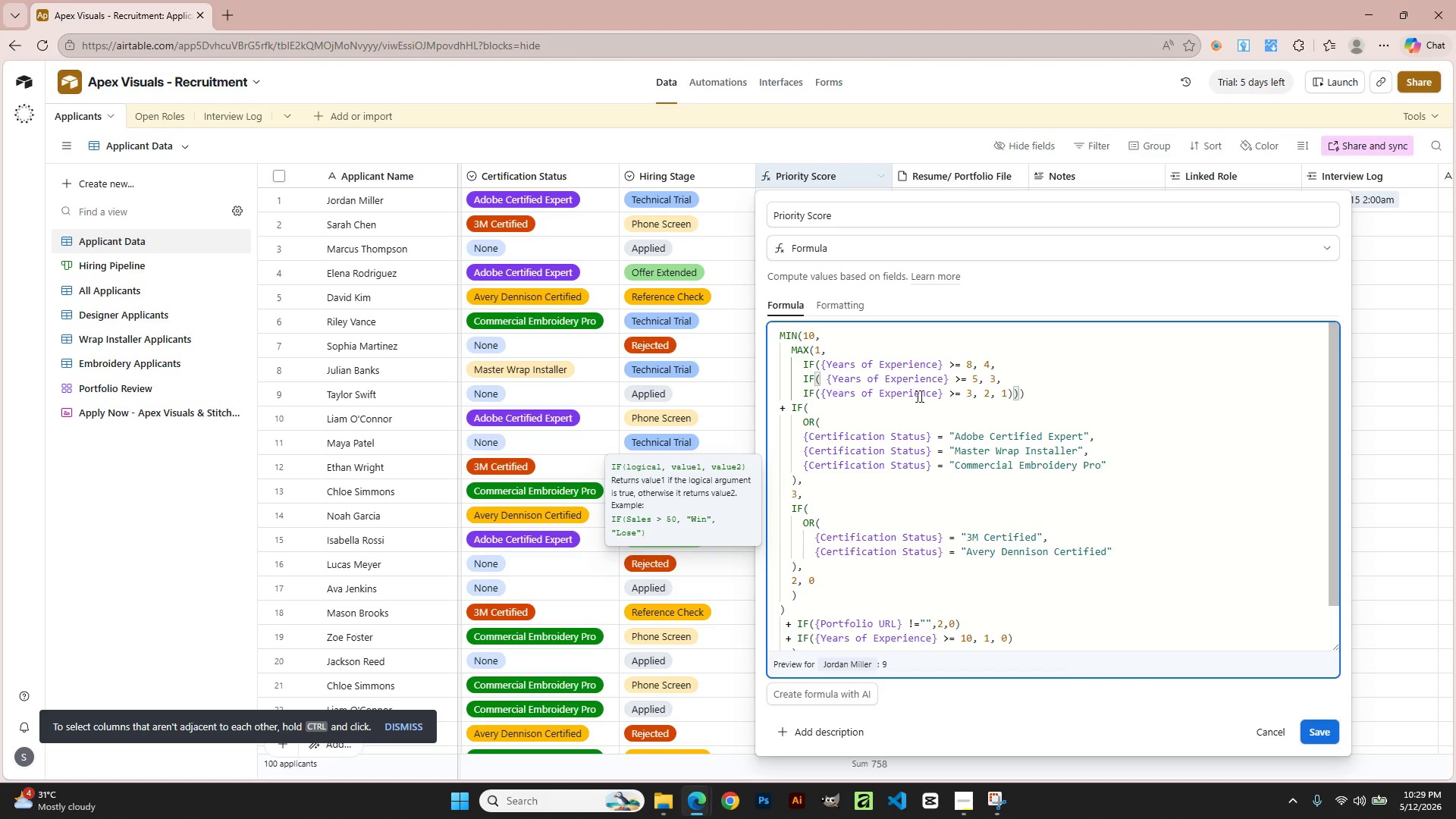 
left_click([1098, 444])
 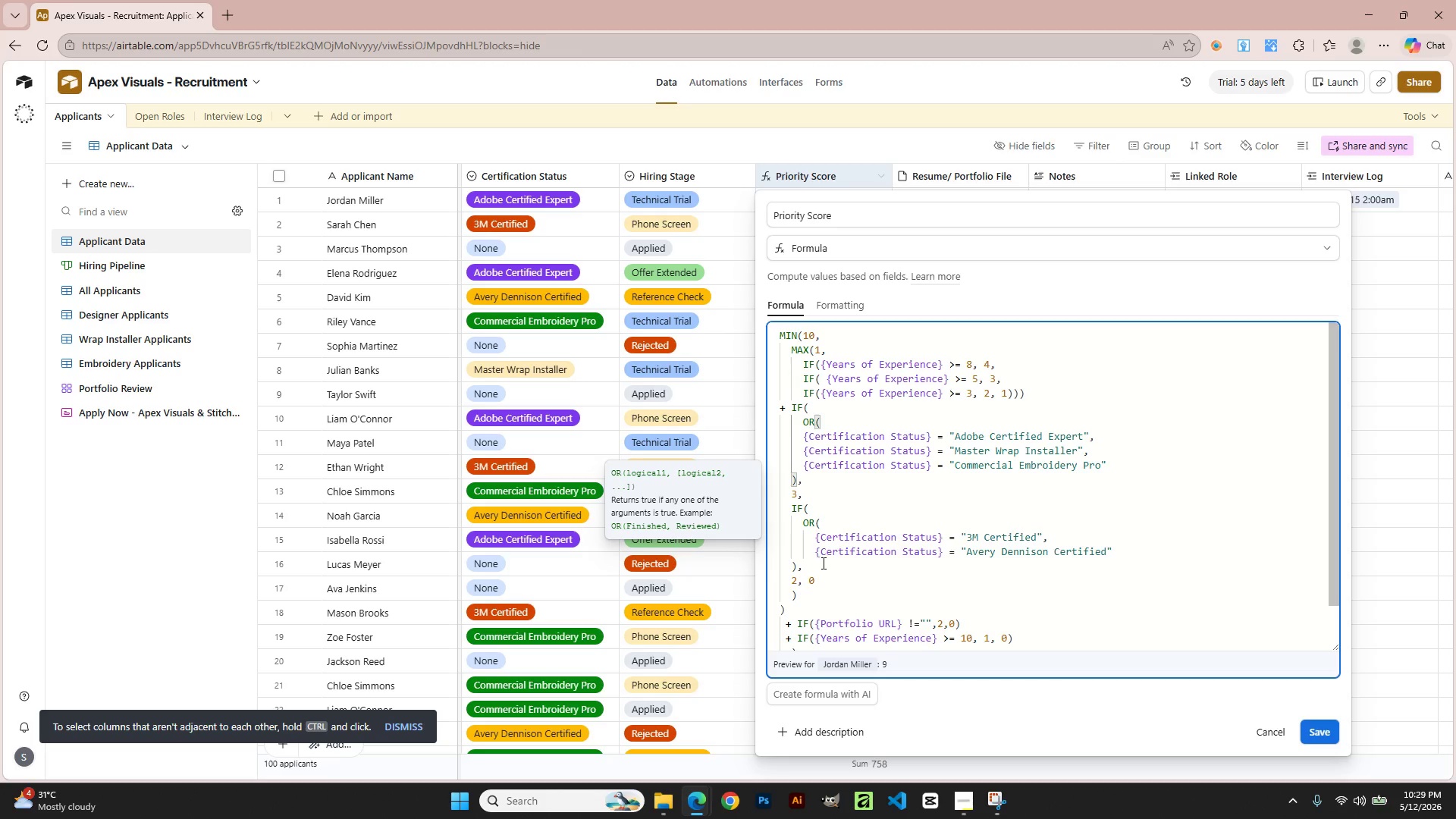 
wait(7.38)
 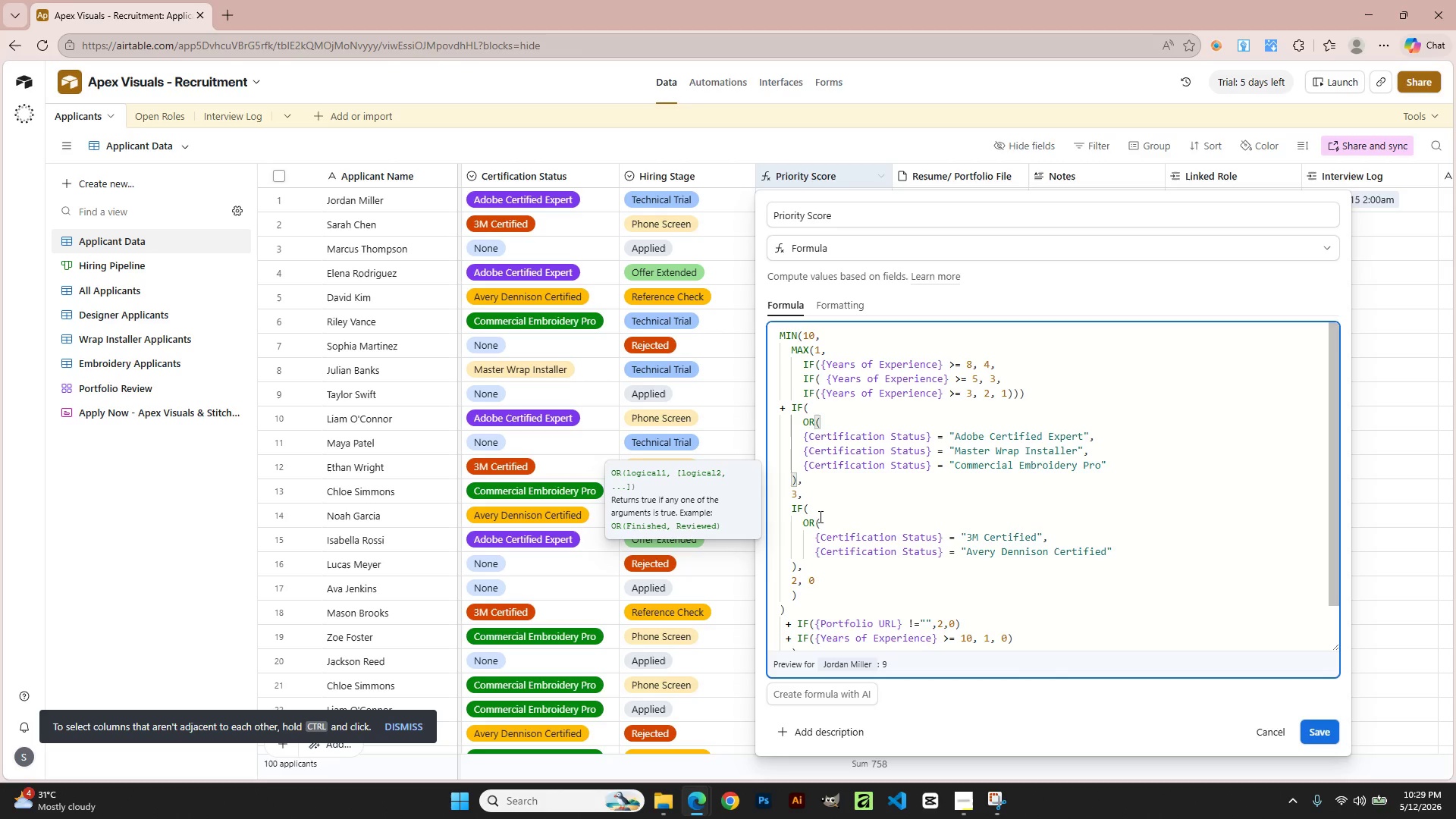 
scroll: coordinate [874, 601], scroll_direction: down, amount: 1.0
 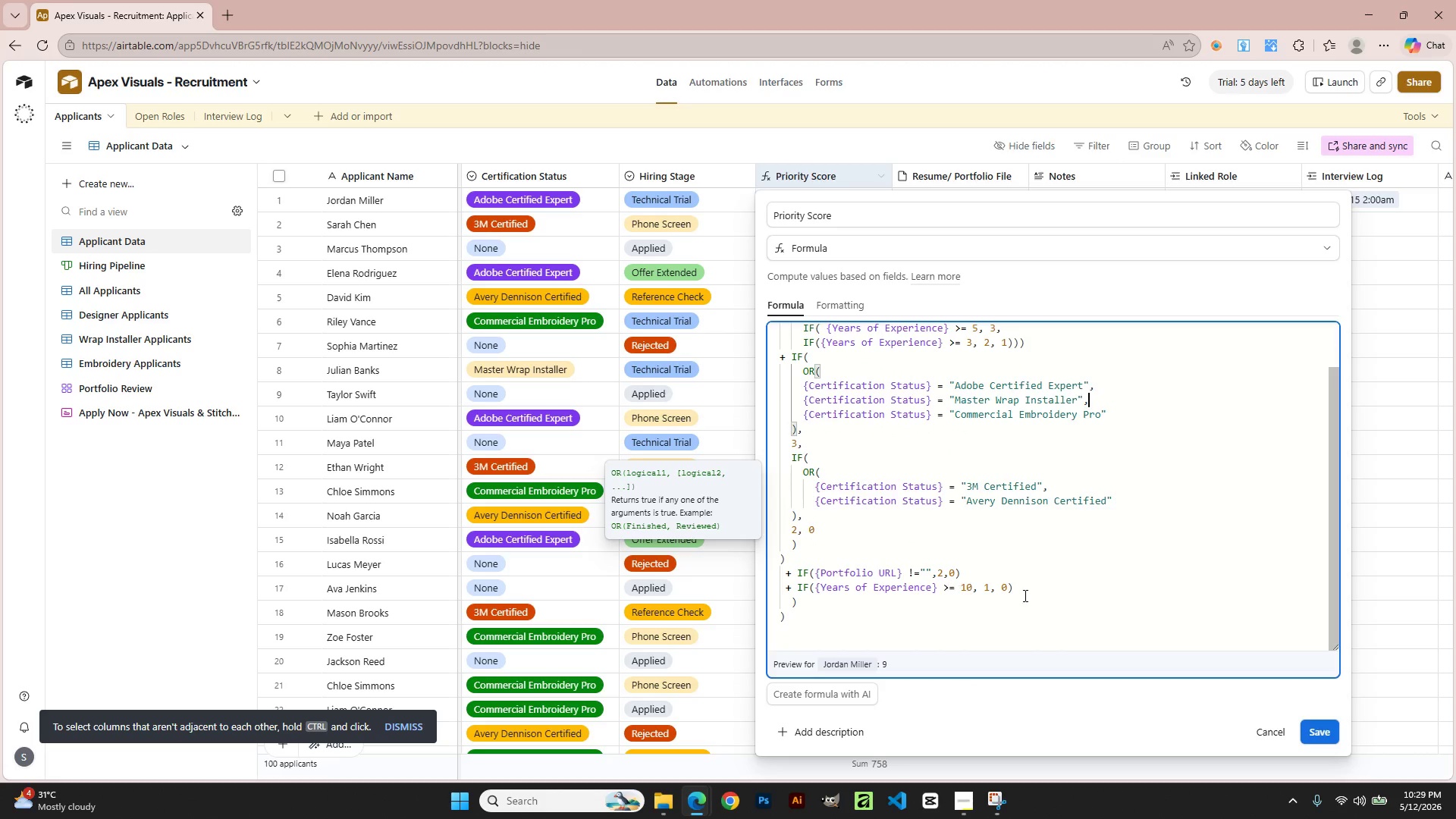 
left_click([1324, 731])
 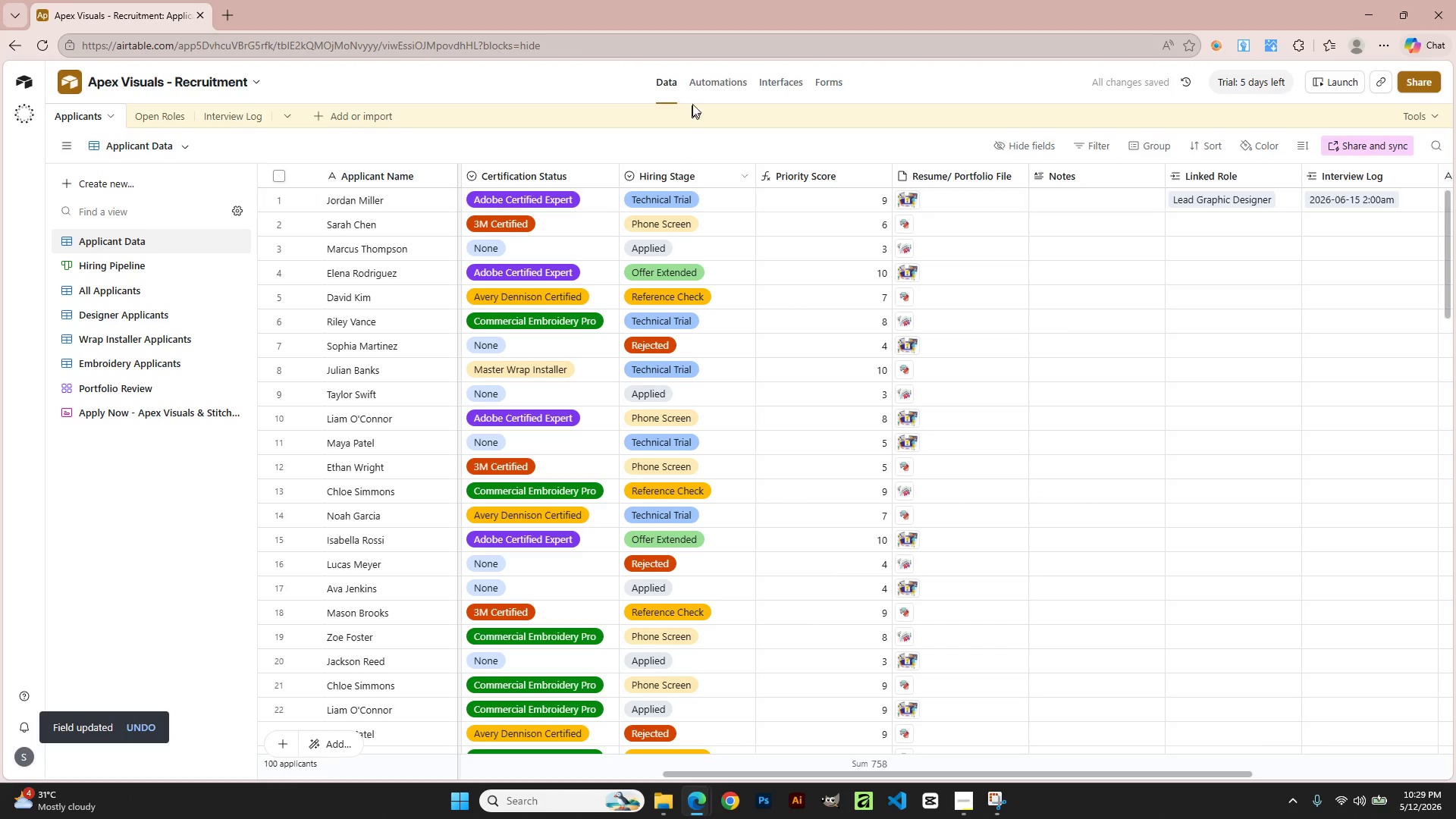 
left_click([711, 80])
 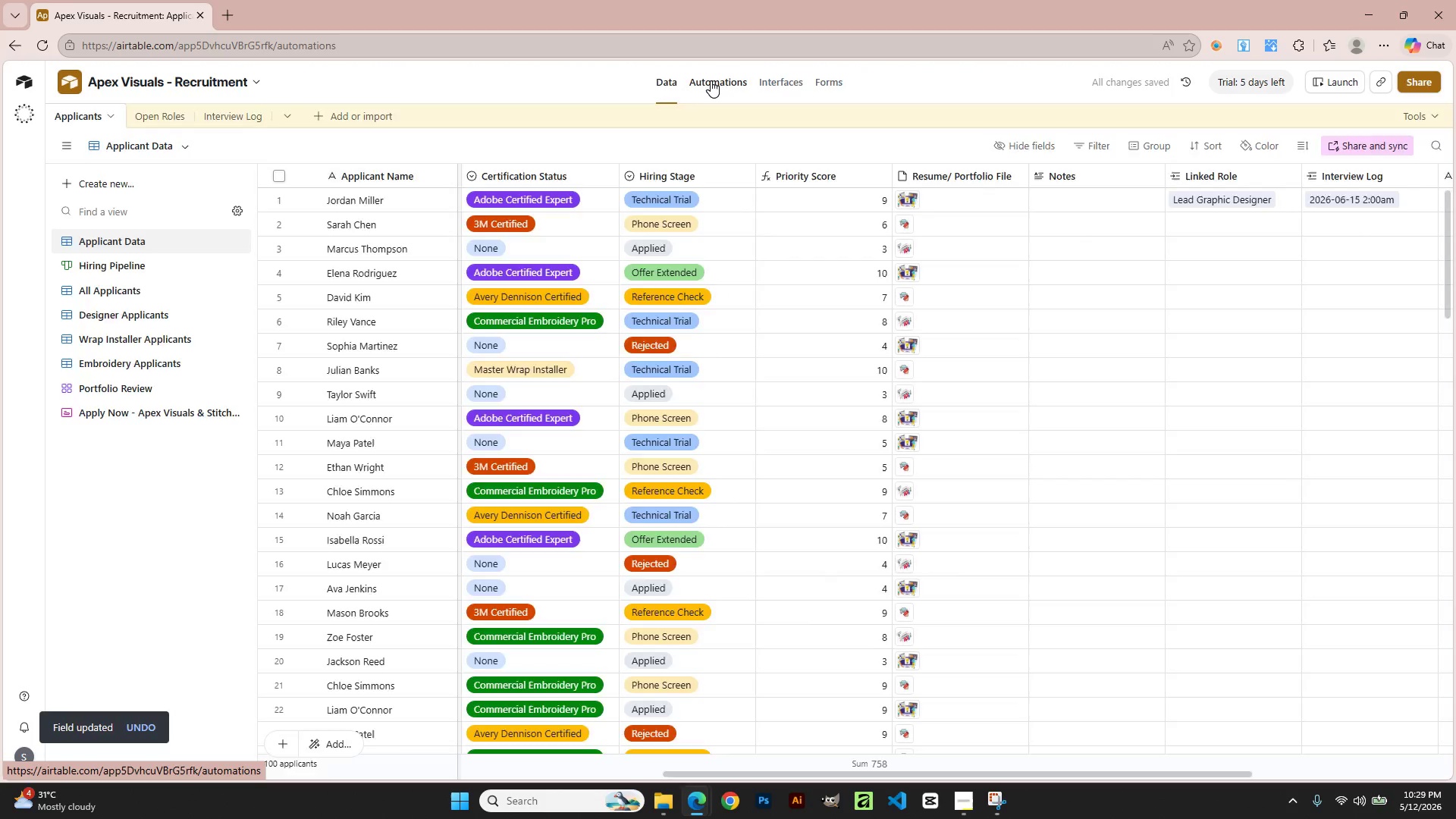 
mouse_move([715, 92])
 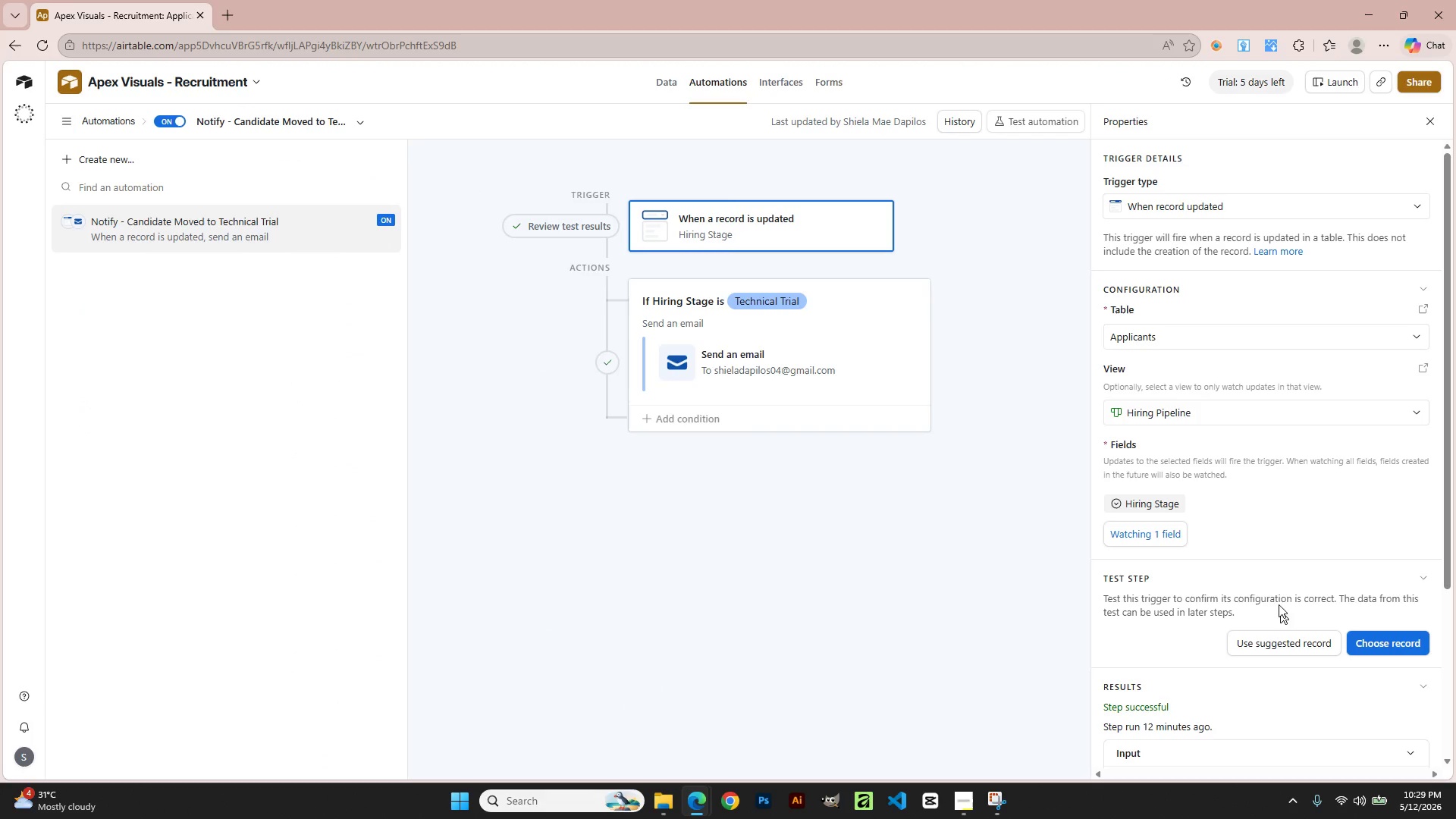 
left_click([1013, 121])
 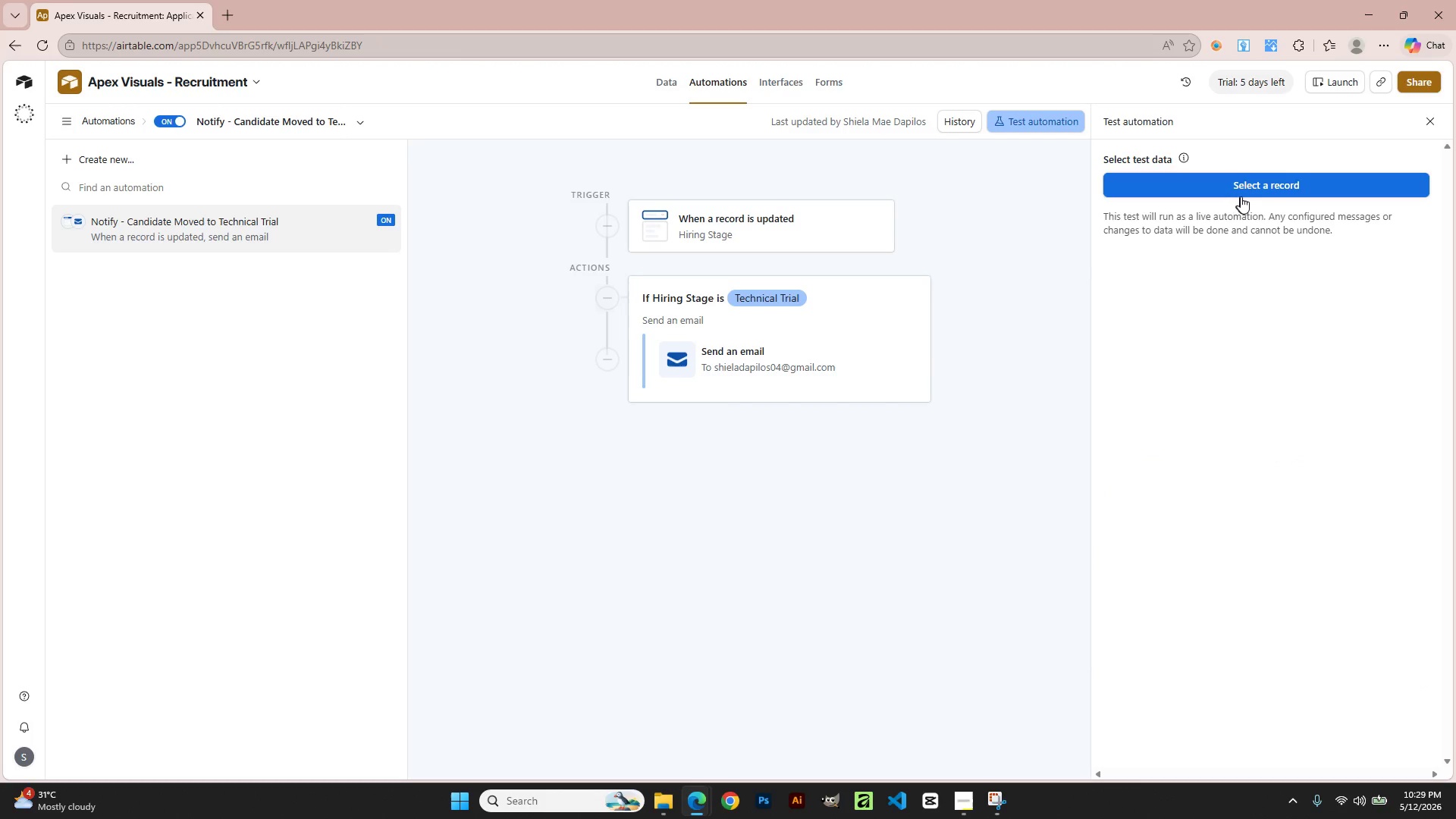 
scroll: coordinate [1282, 477], scroll_direction: up, amount: 7.0
 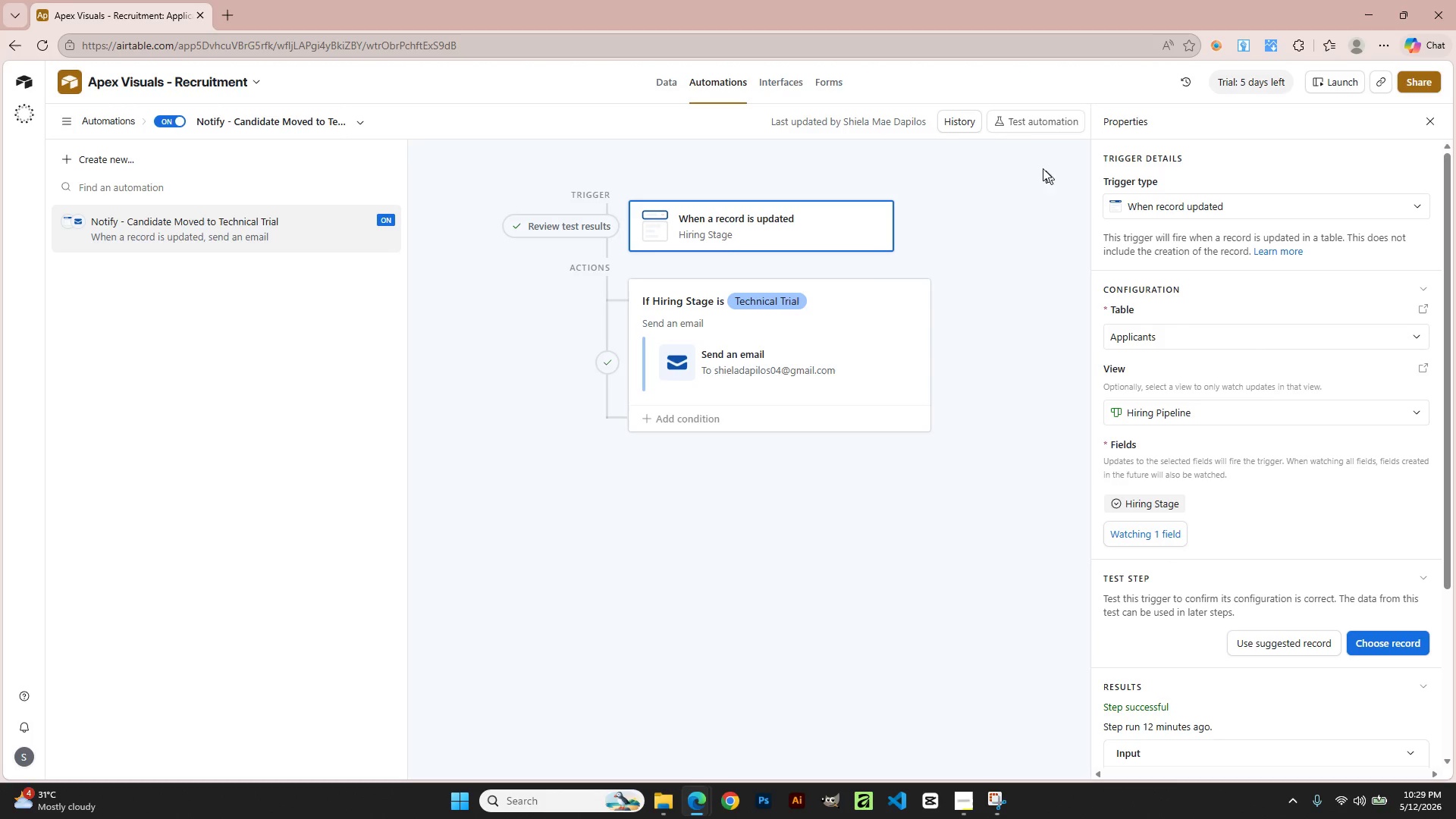 
wait(5.32)
 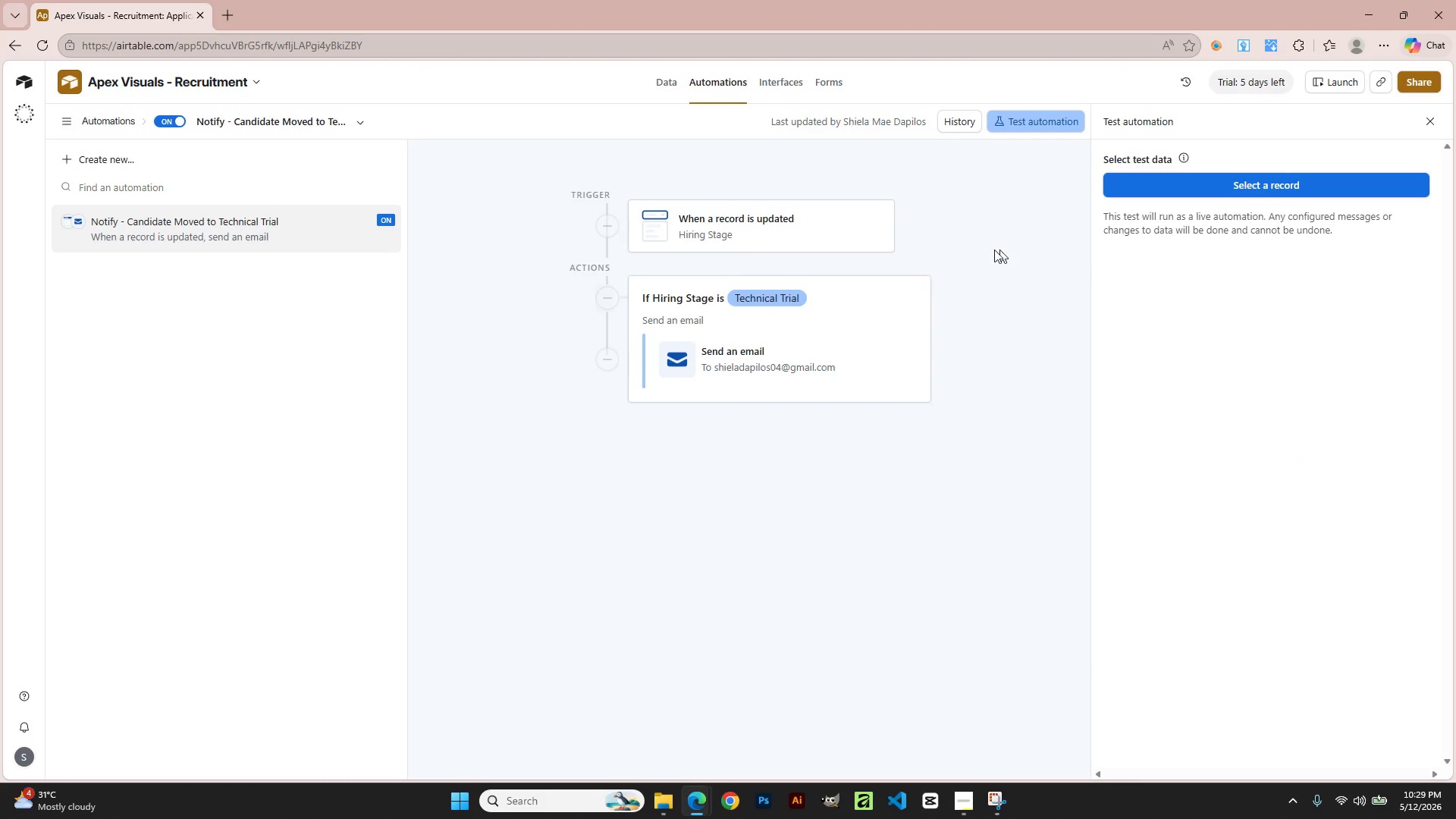 
left_click([1241, 187])
 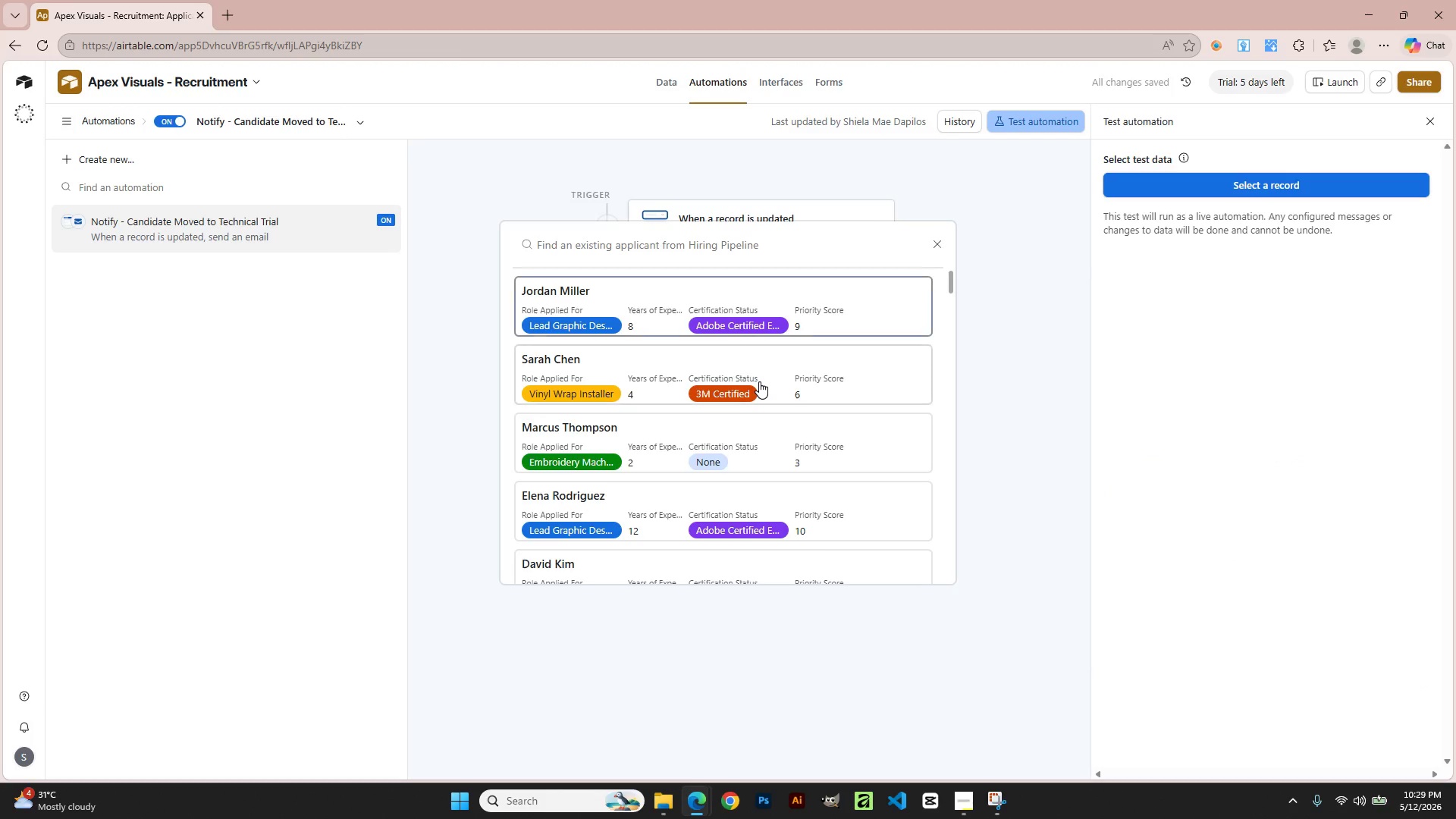 
left_click([779, 369])
 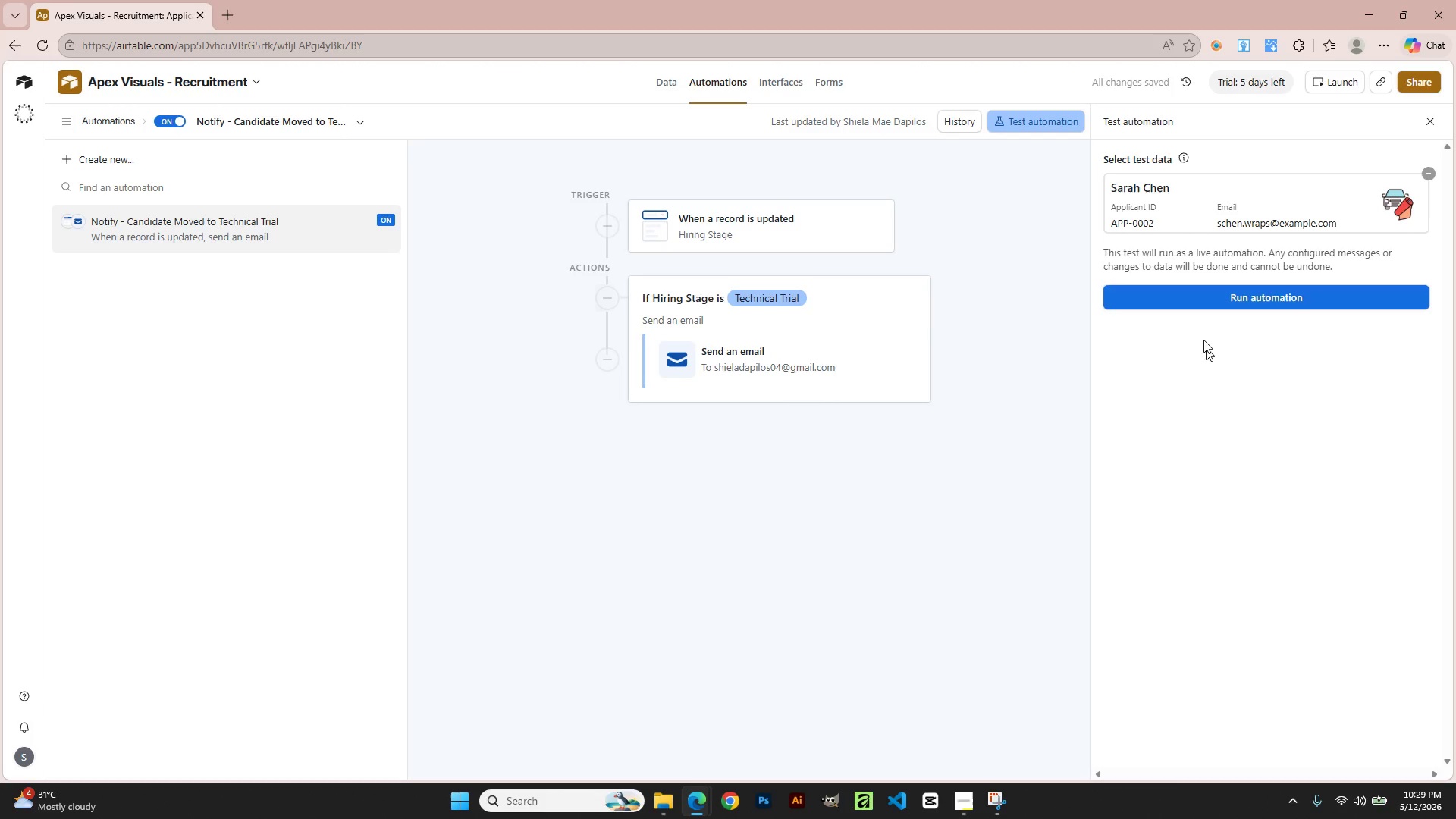 
left_click([1187, 300])
 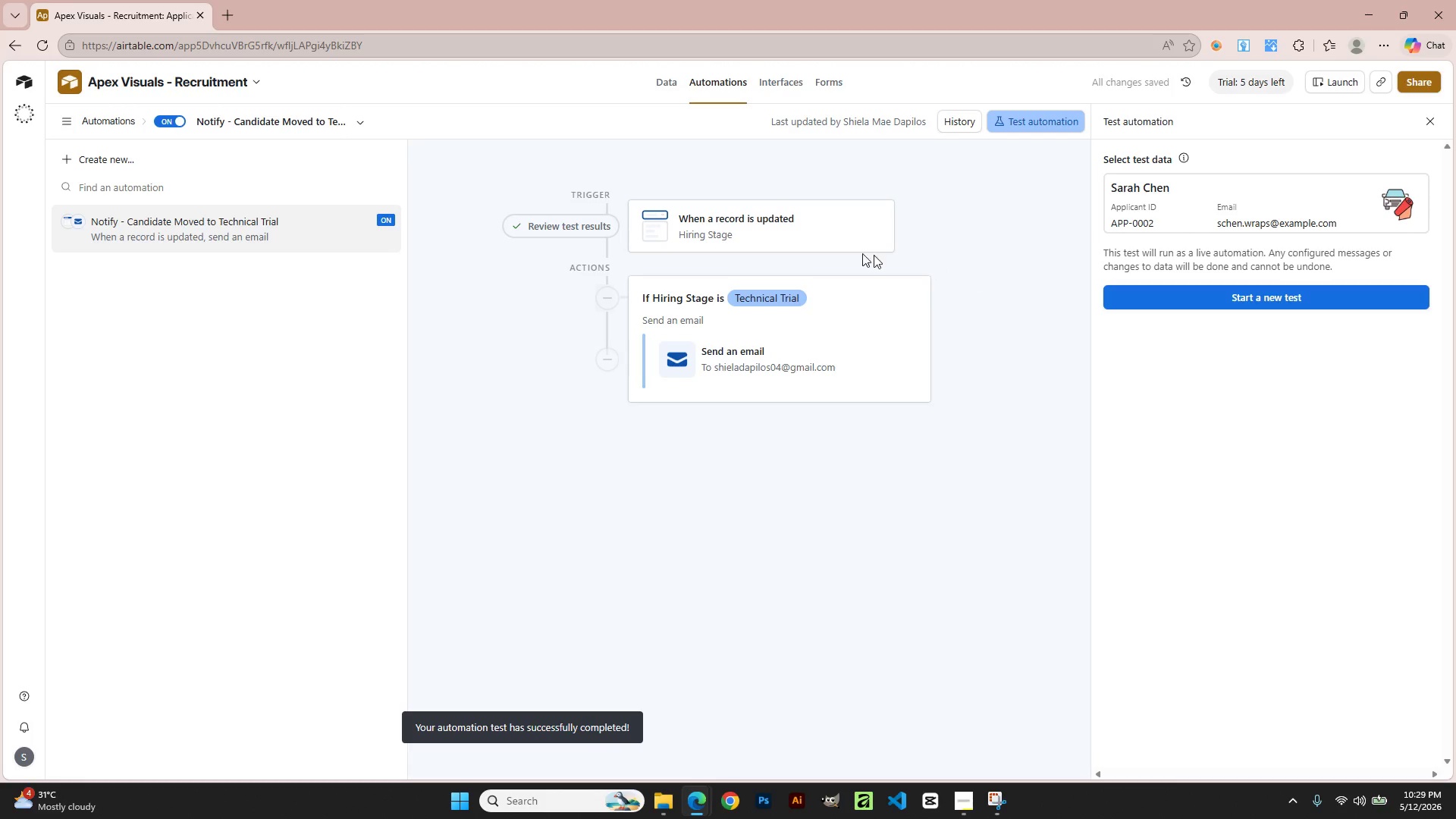 
wait(6.09)
 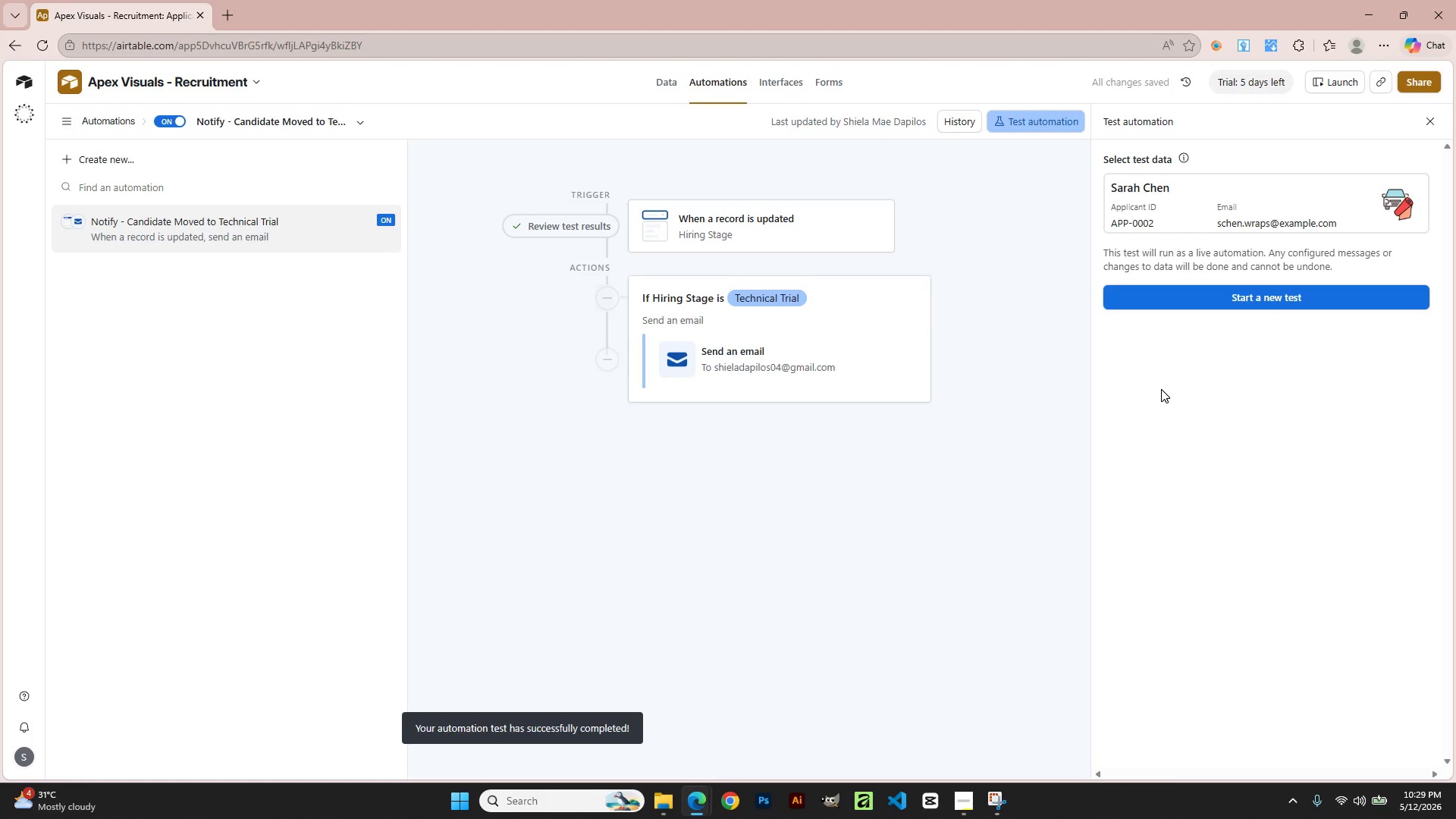 
left_click([1190, 301])
 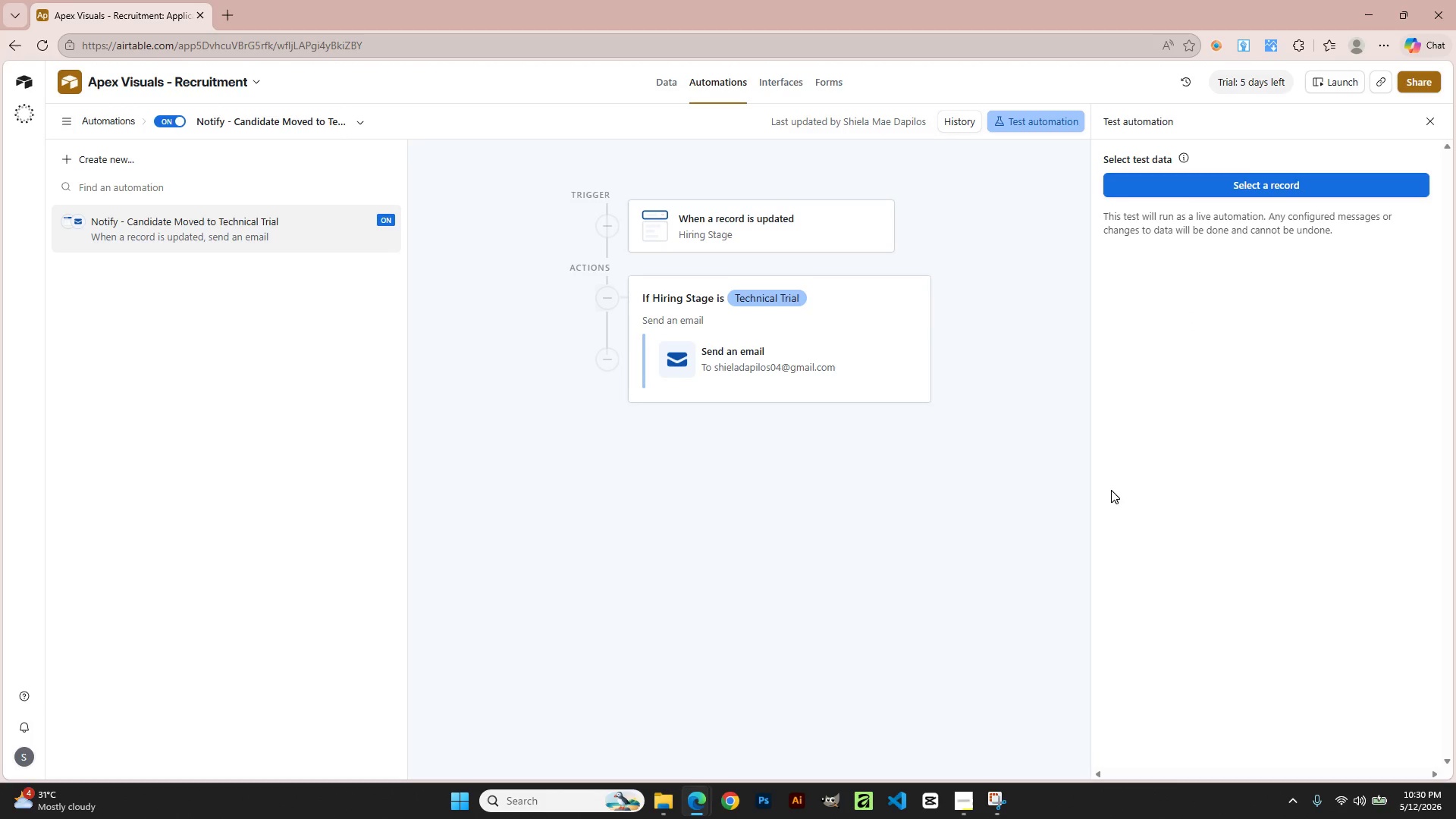 
wait(8.56)
 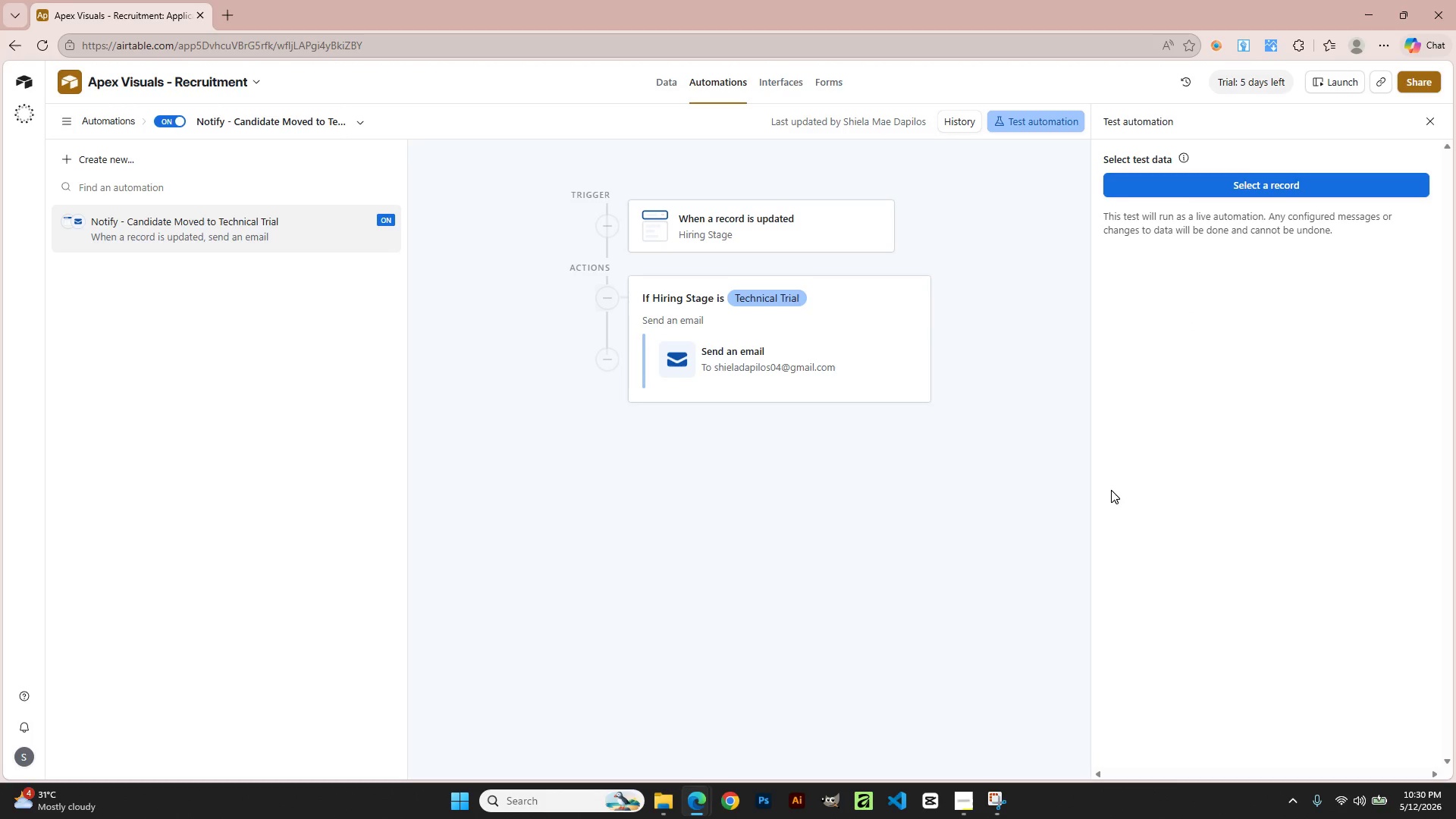 
left_click([852, 457])
 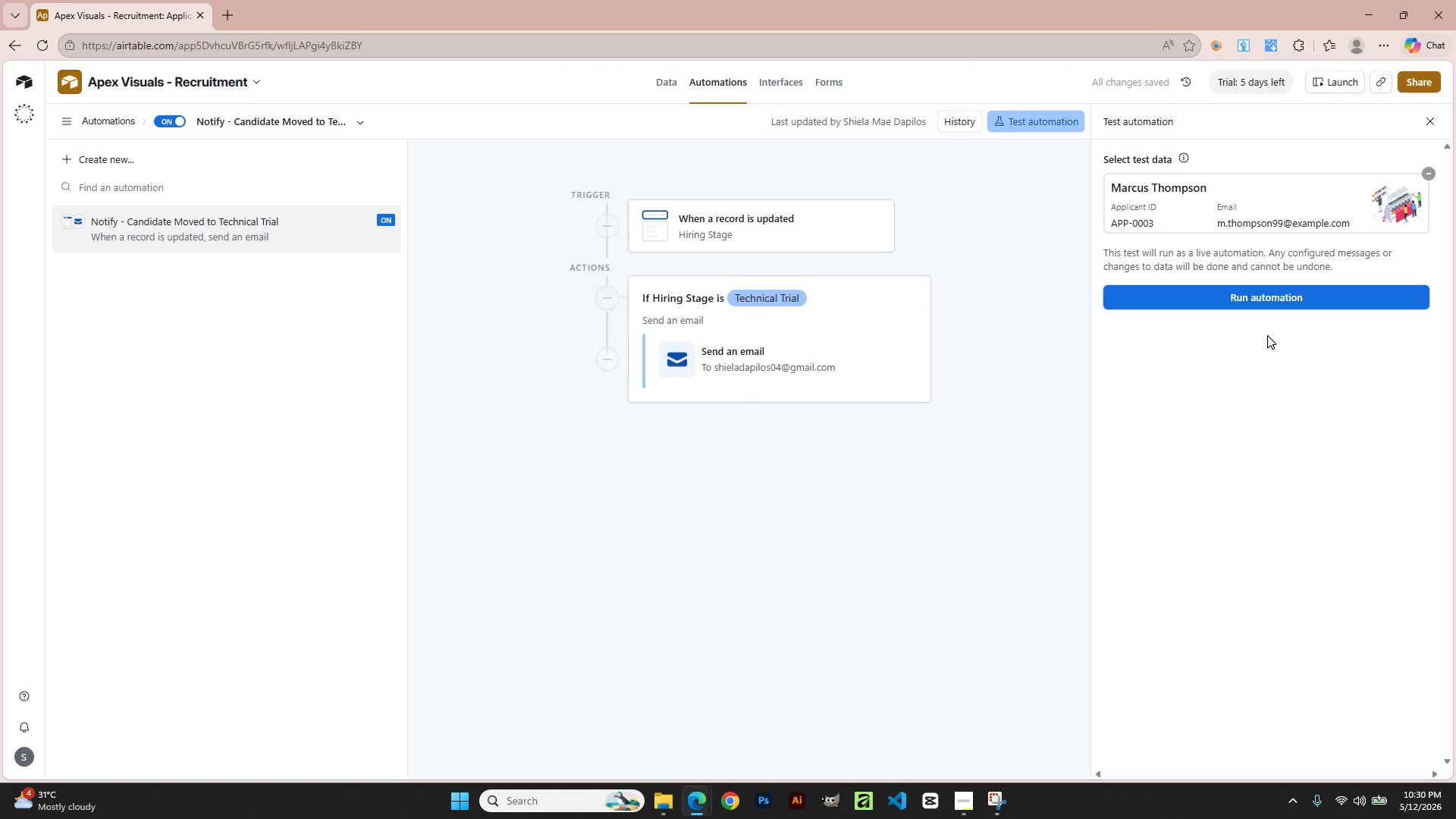 
left_click([1244, 304])
 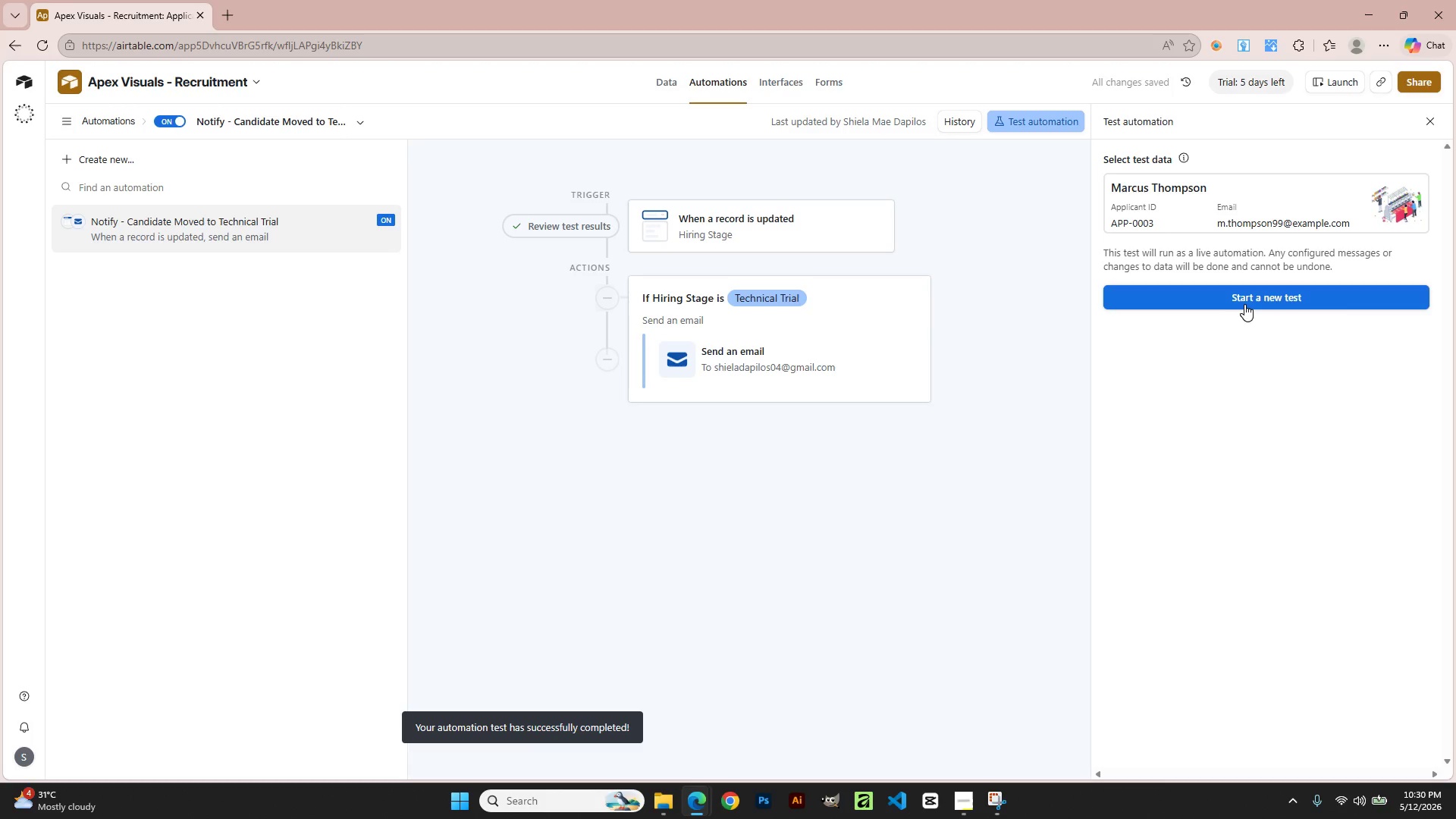 
wait(6.17)
 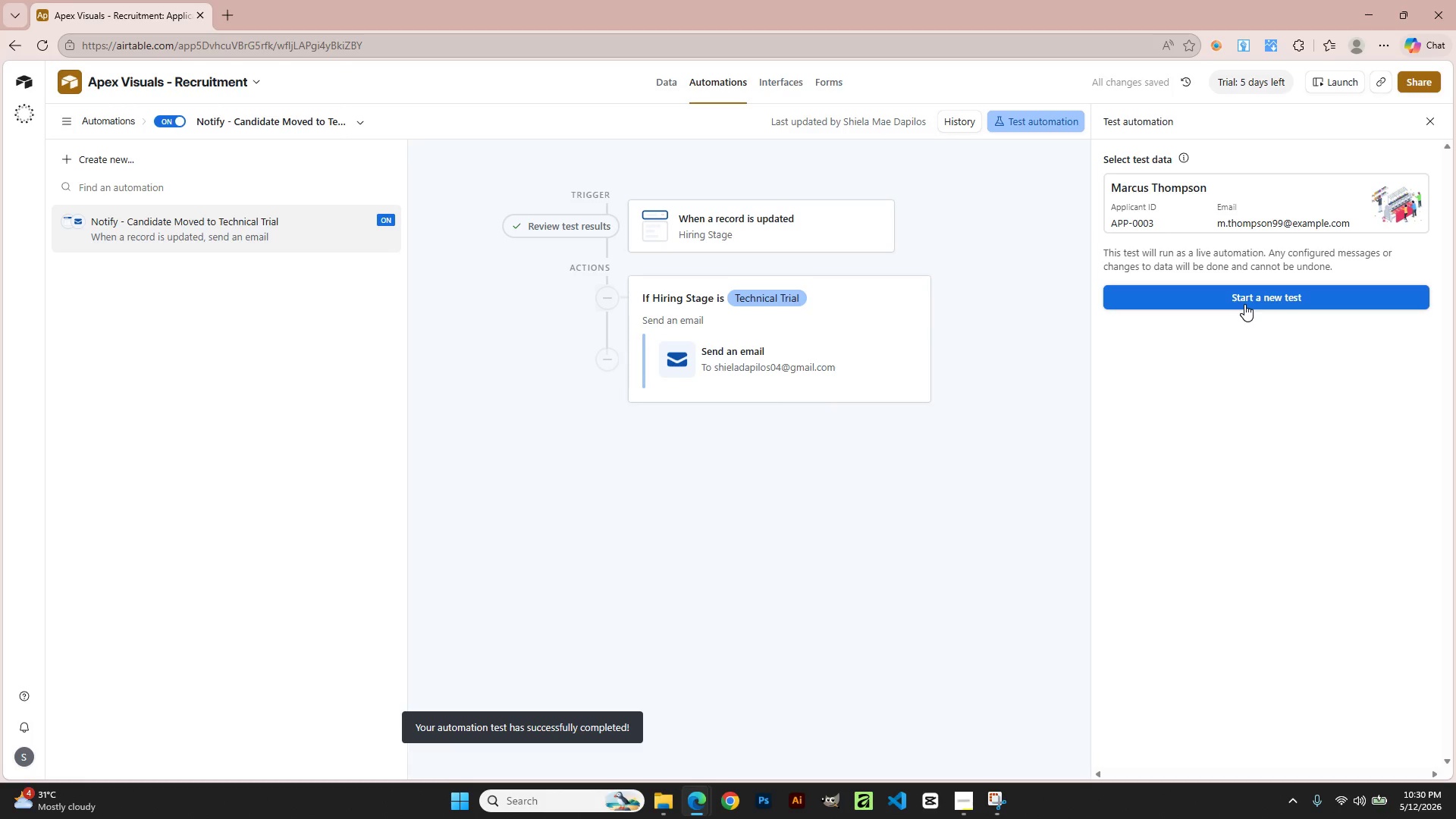 
left_click([718, 369])
 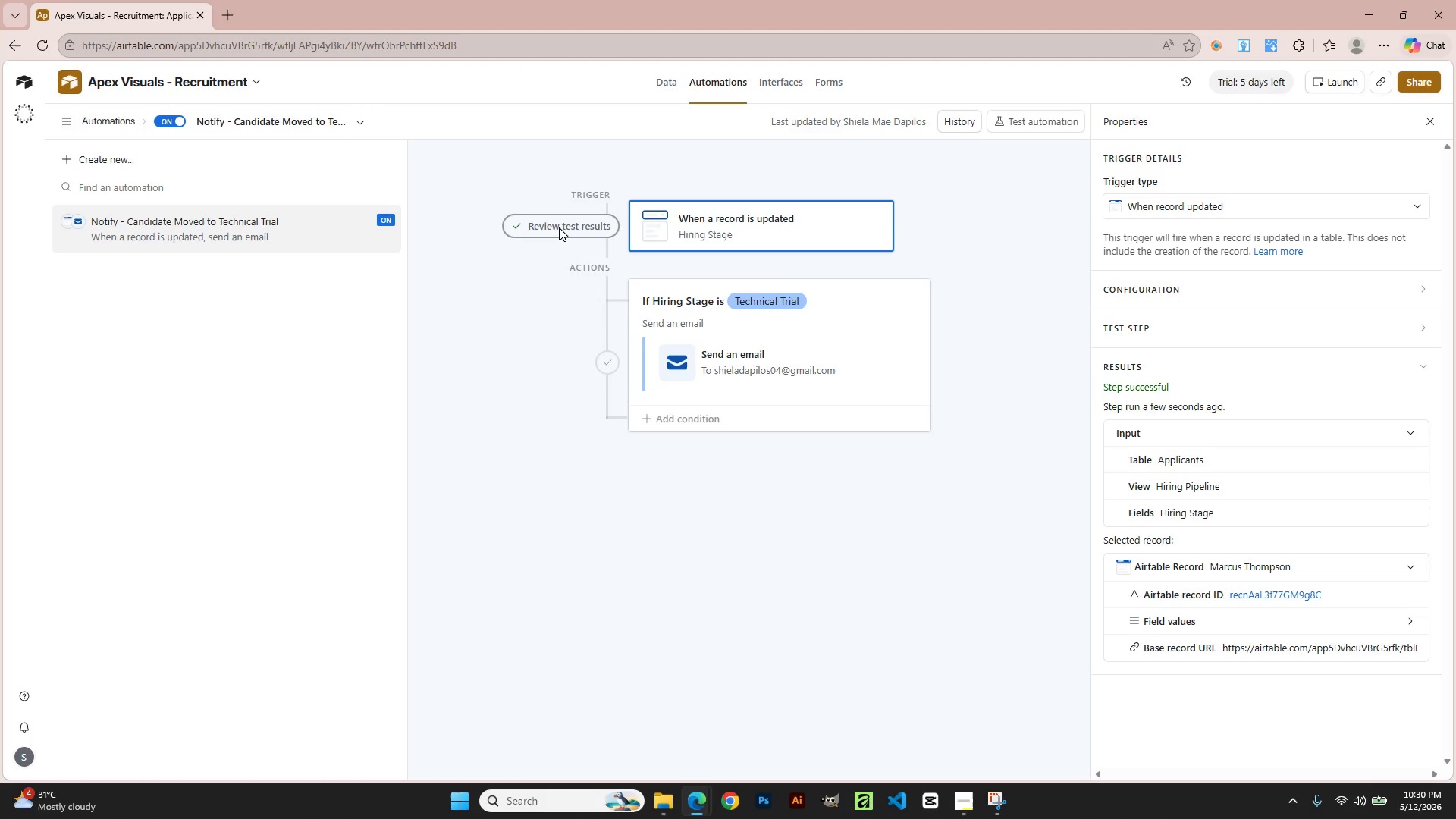 
wait(11.05)
 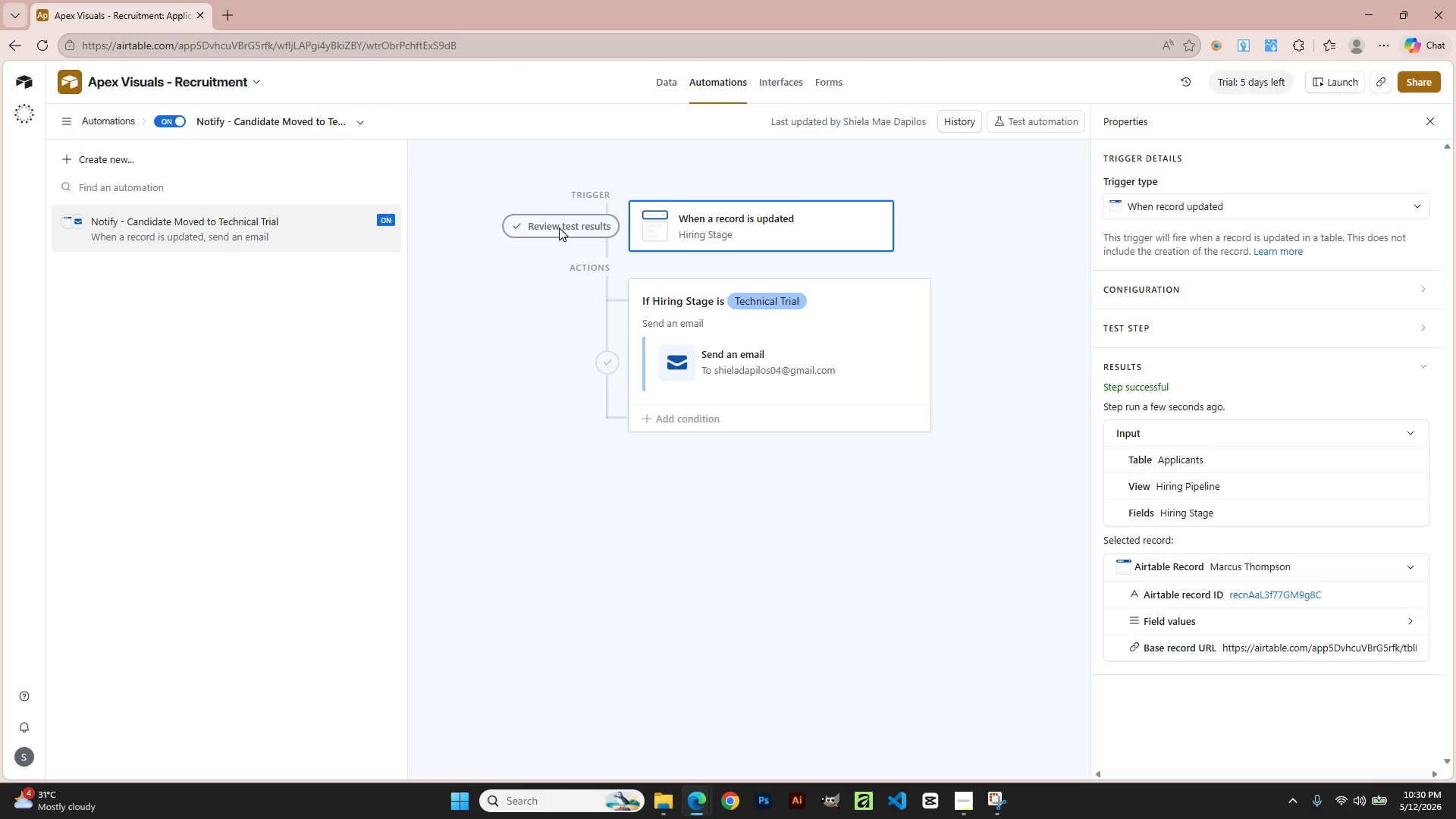 
left_click([710, 370])
 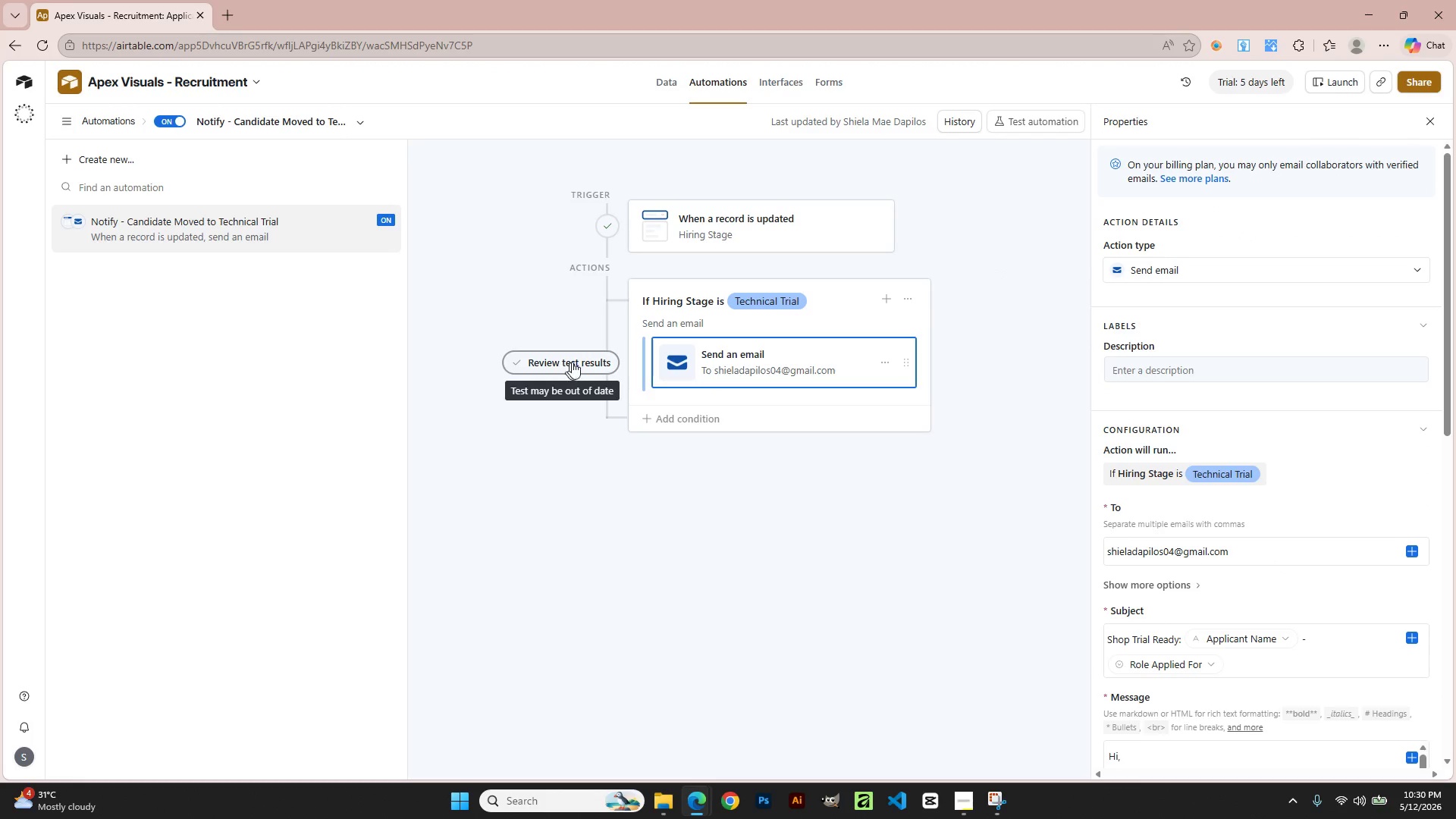 
left_click([701, 302])
 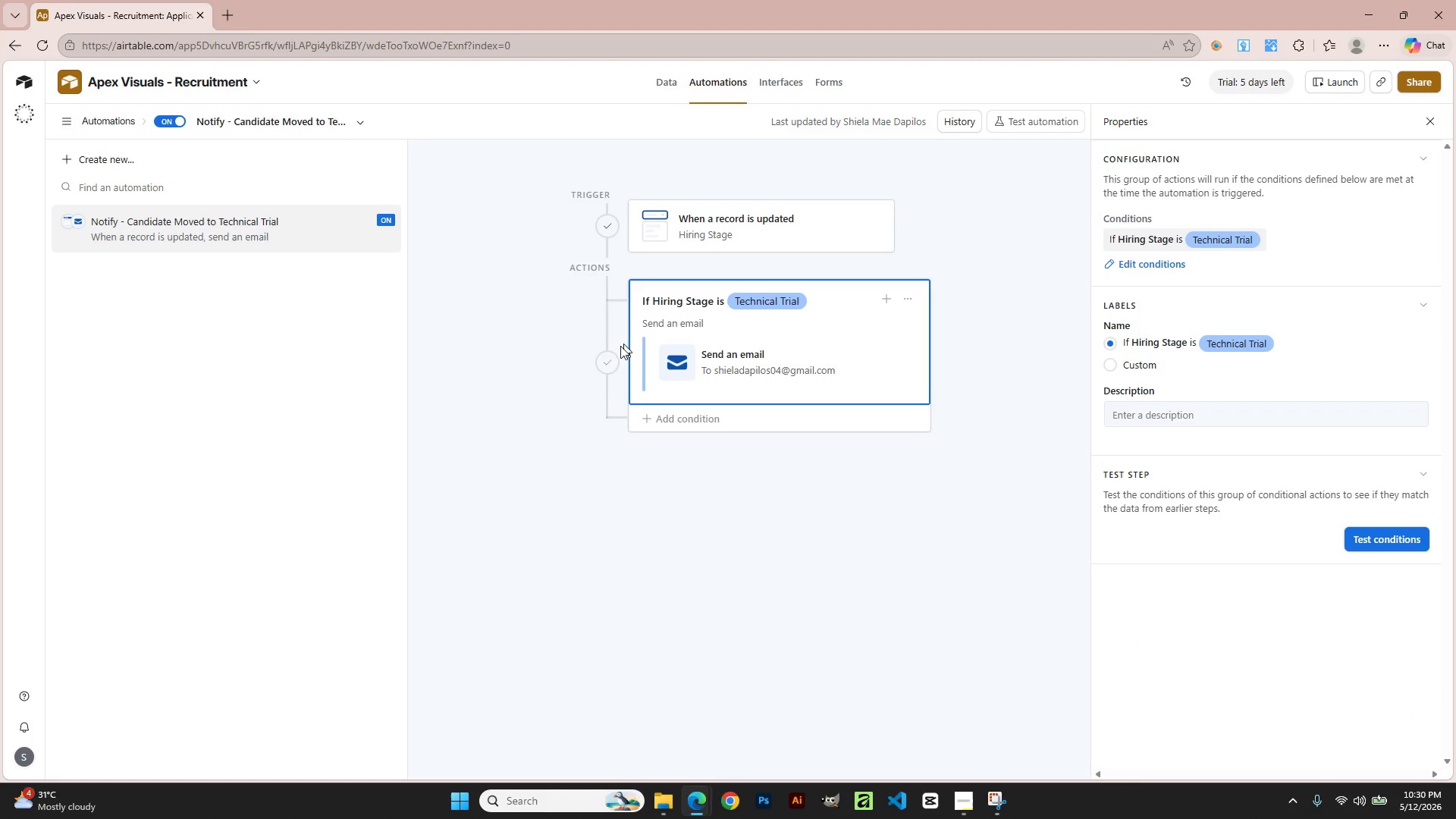 
left_click([601, 366])
 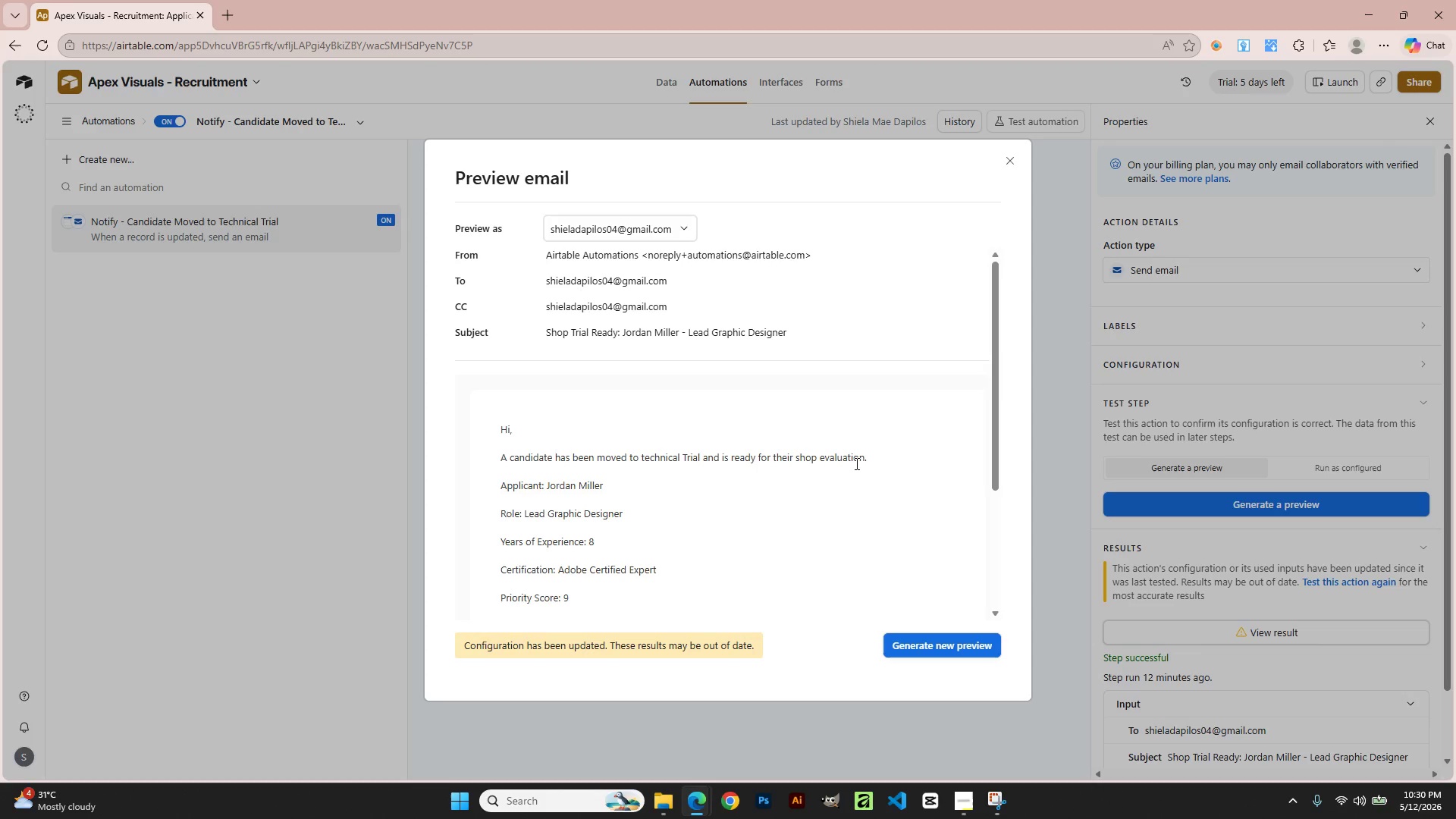 
scroll: coordinate [848, 459], scroll_direction: down, amount: 1.0
 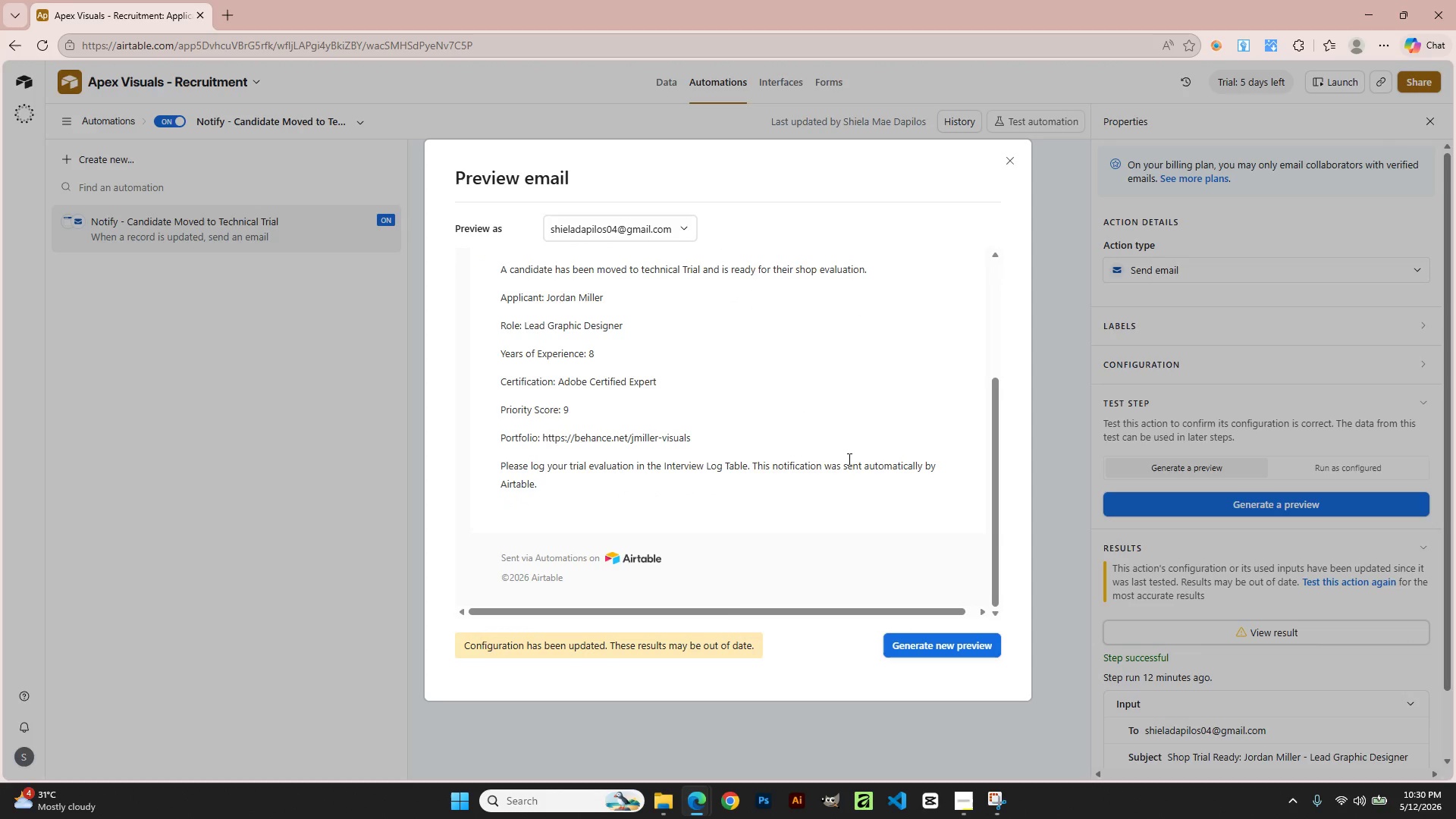 
left_click([934, 646])
 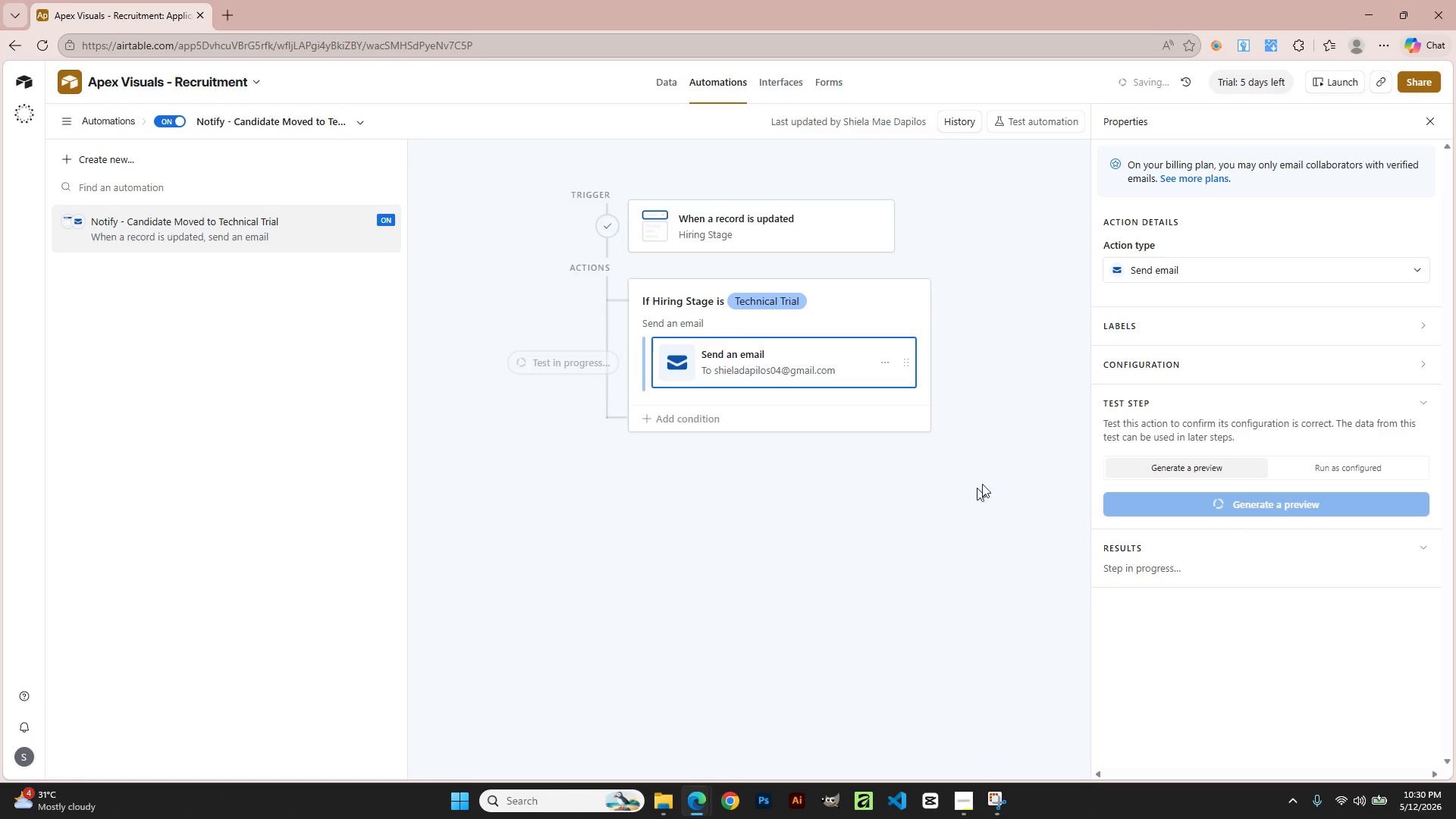 
scroll: coordinate [1021, 479], scroll_direction: up, amount: 5.0
 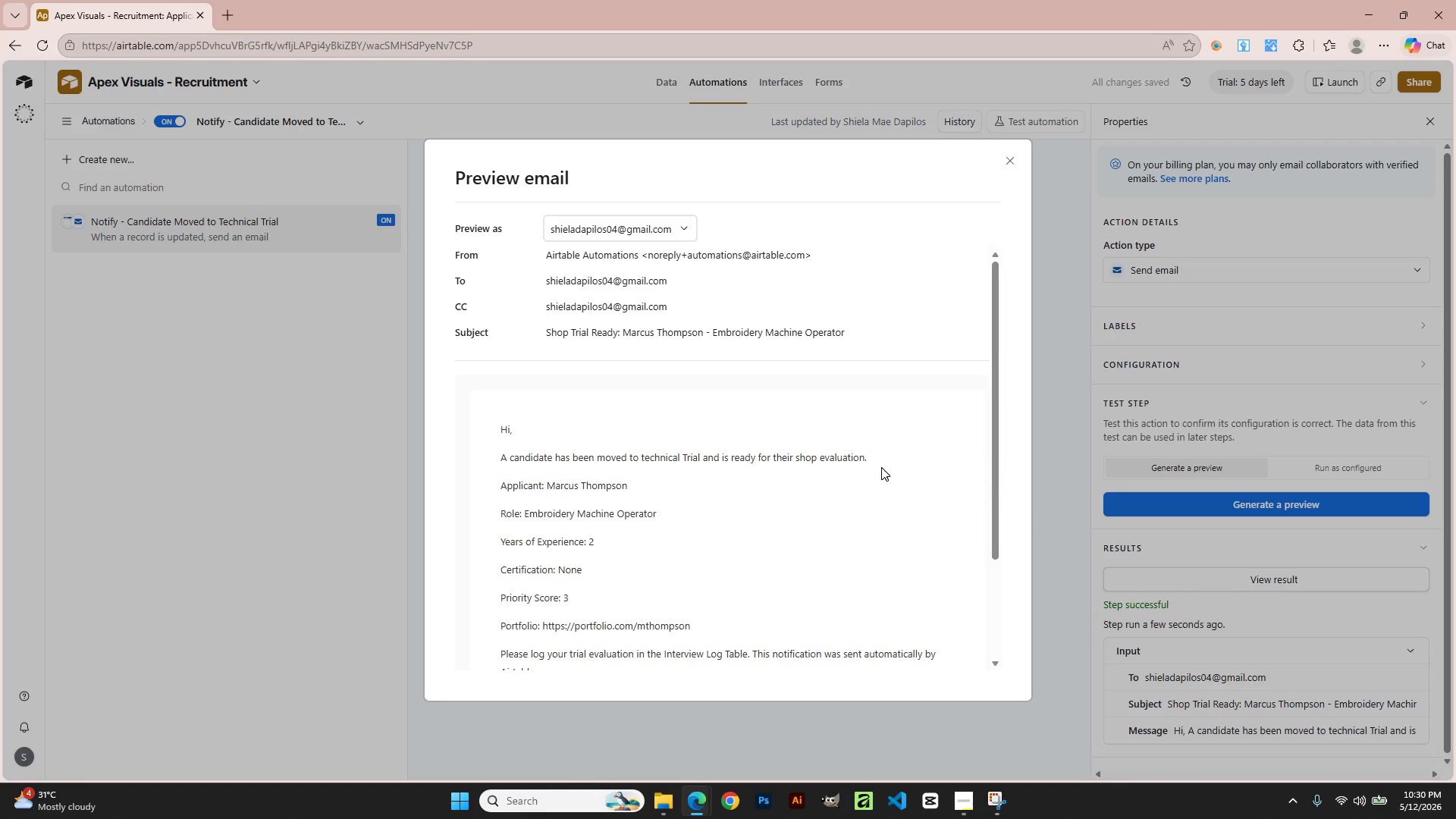 
scroll: coordinate [881, 467], scroll_direction: down, amount: 2.0
 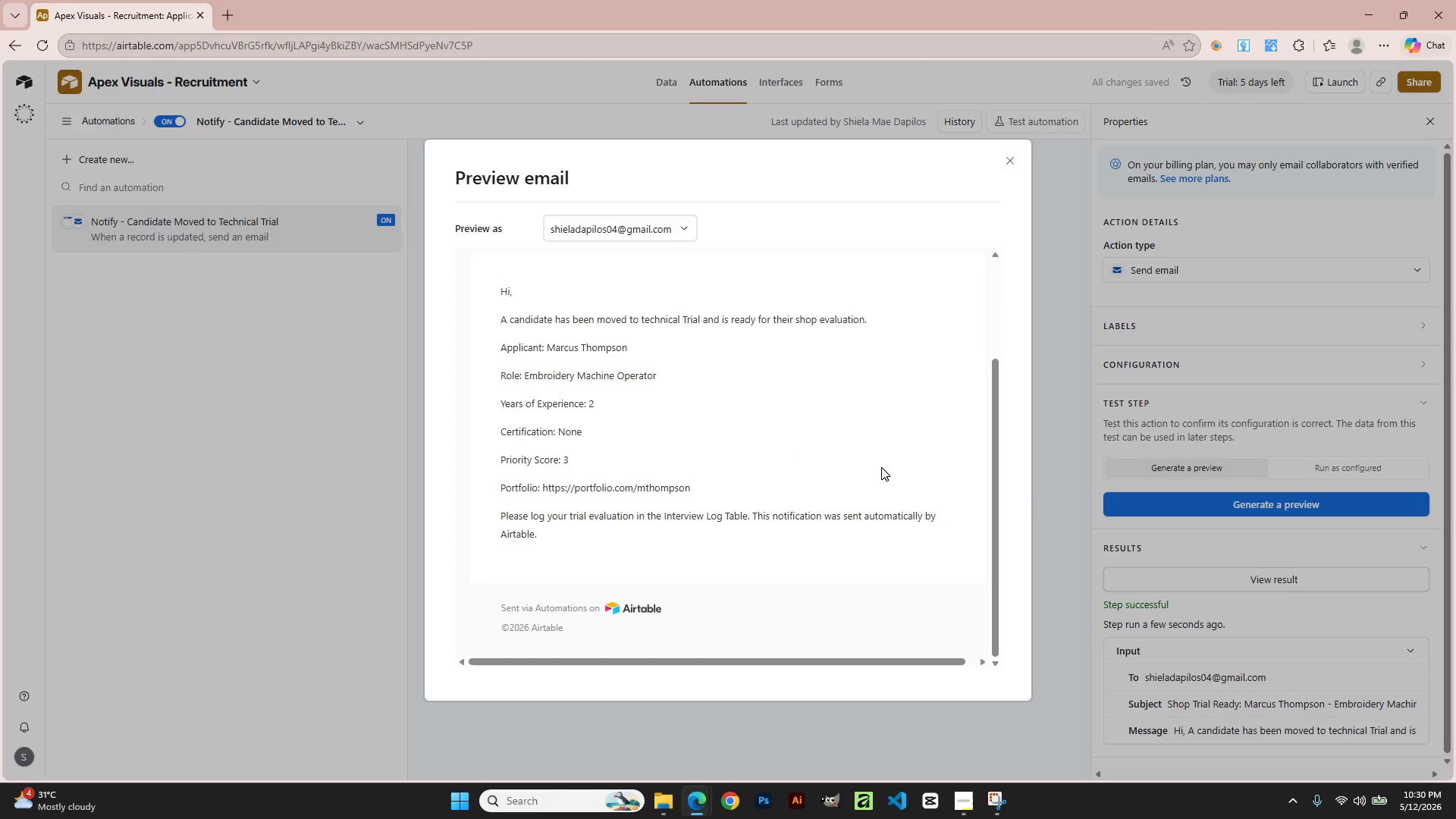 
scroll: coordinate [881, 467], scroll_direction: up, amount: 5.0
 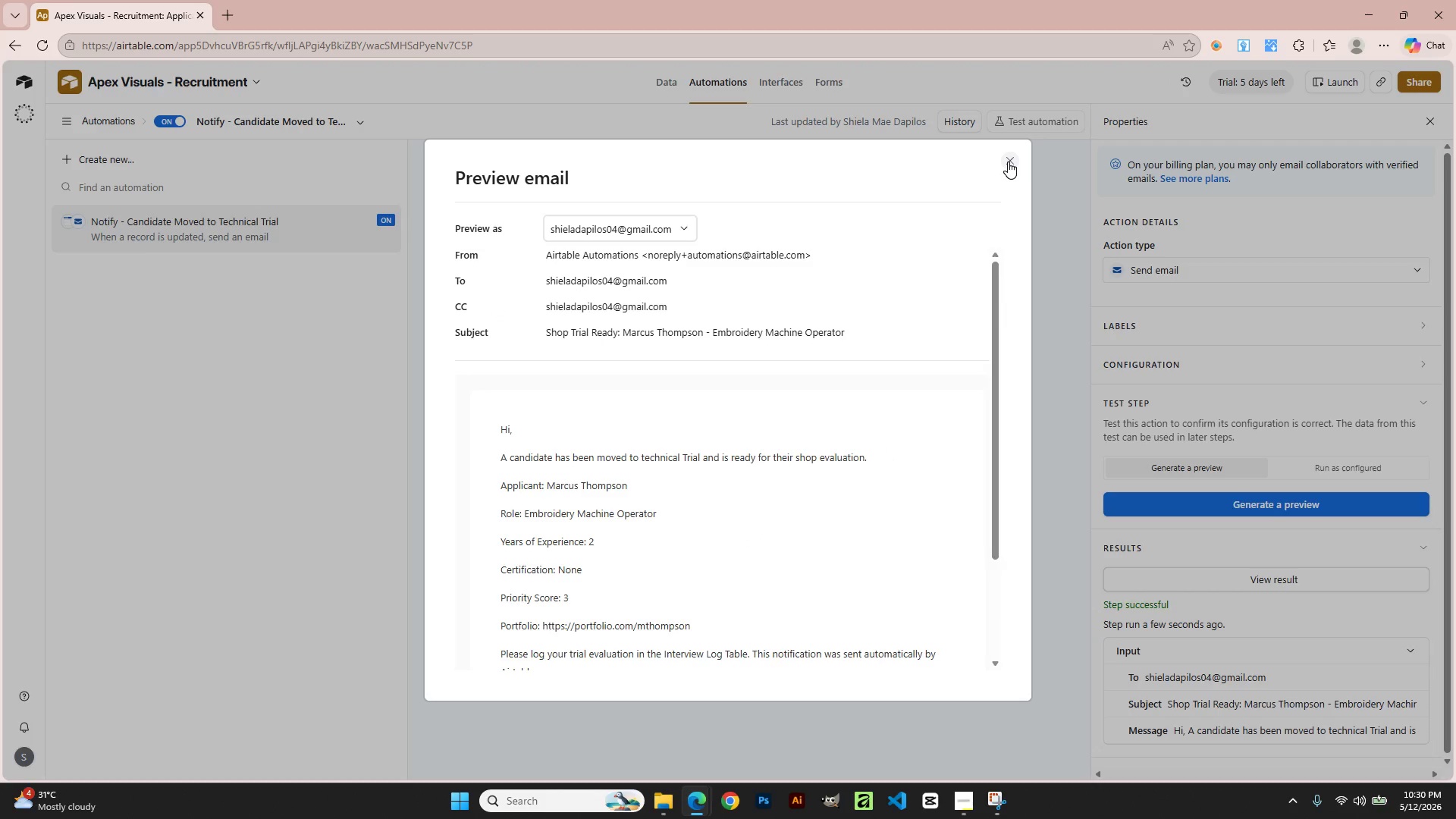 
left_click([1008, 162])
 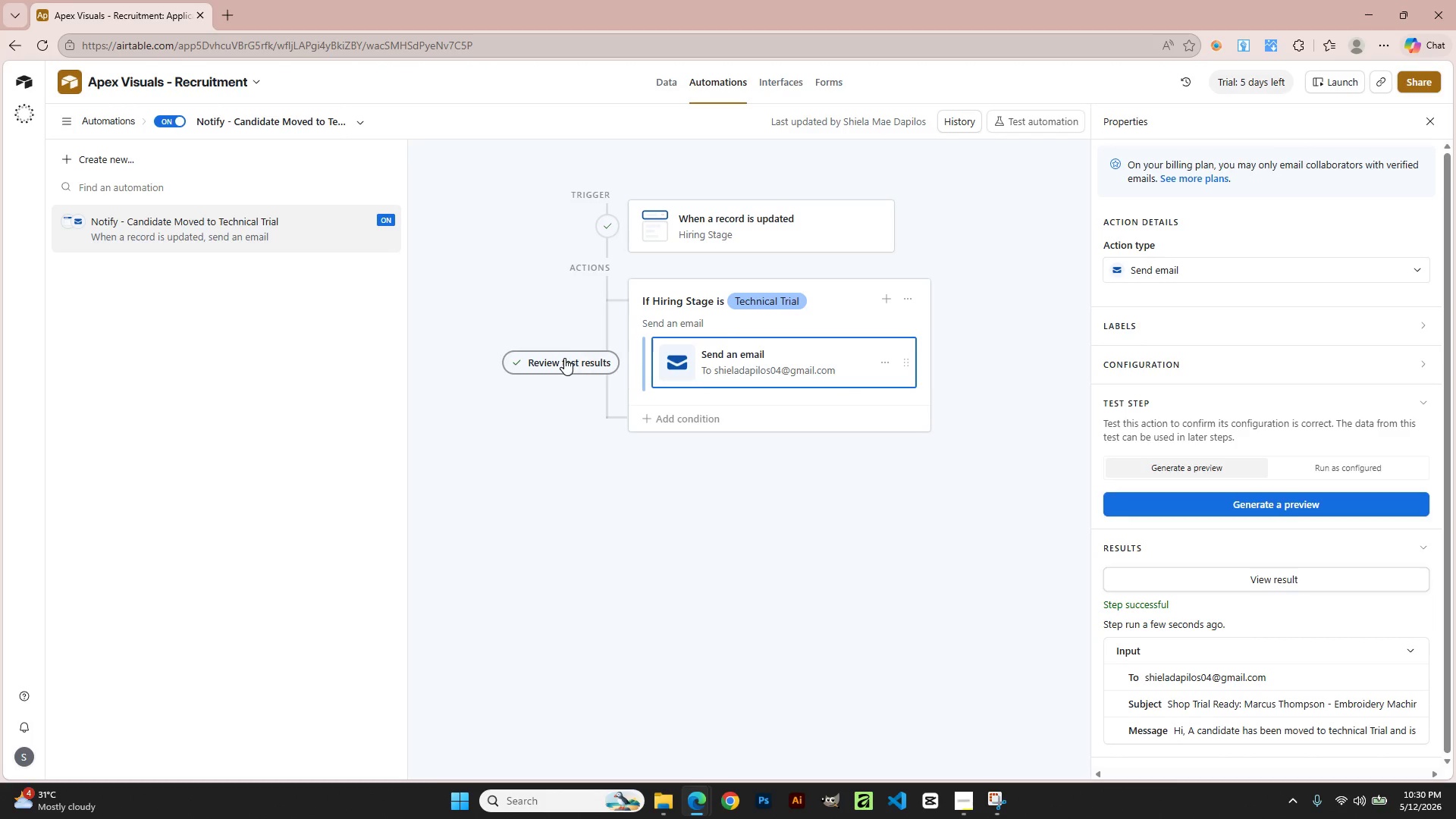 
left_click([612, 223])
 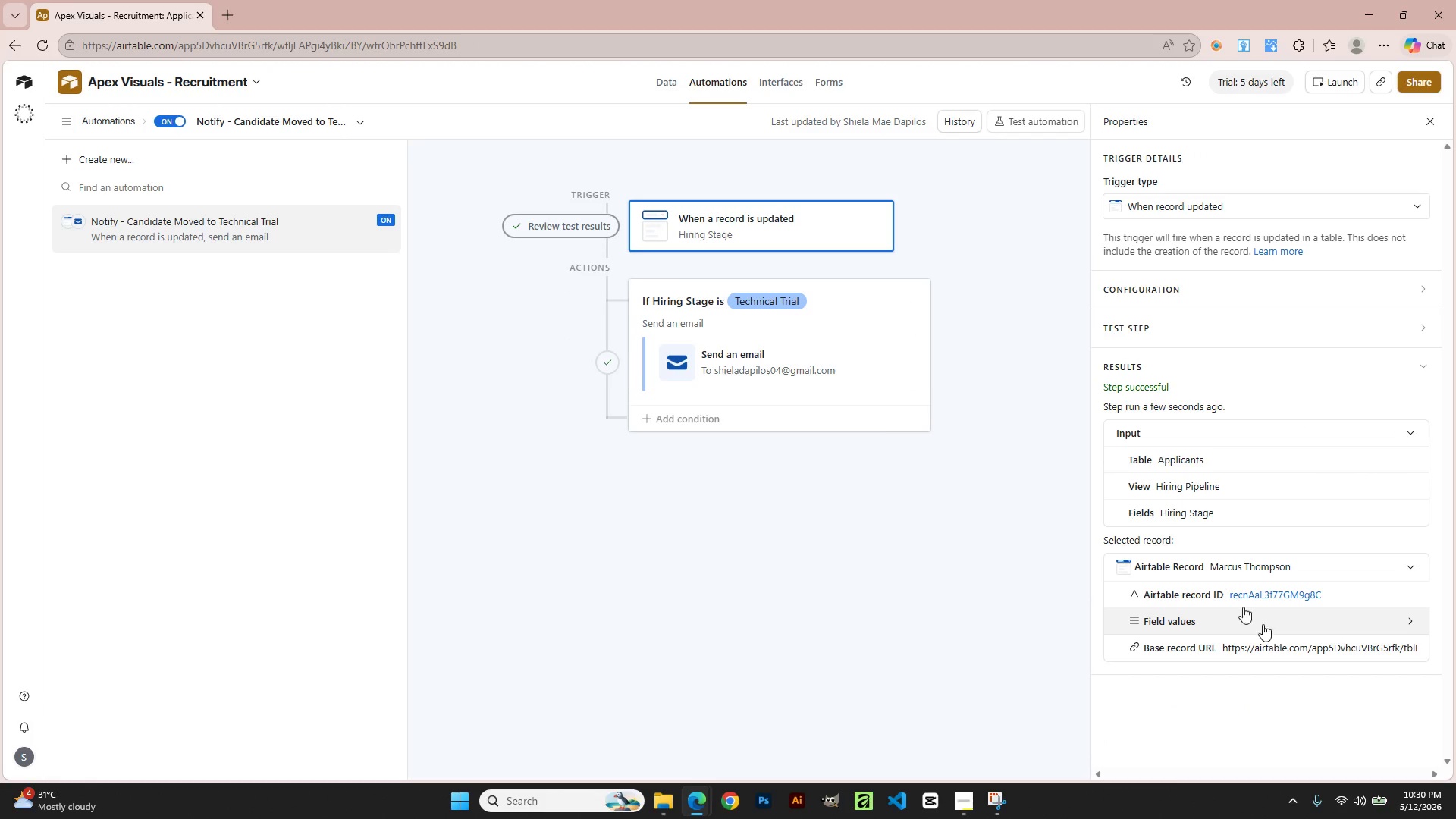 
left_click([602, 362])
 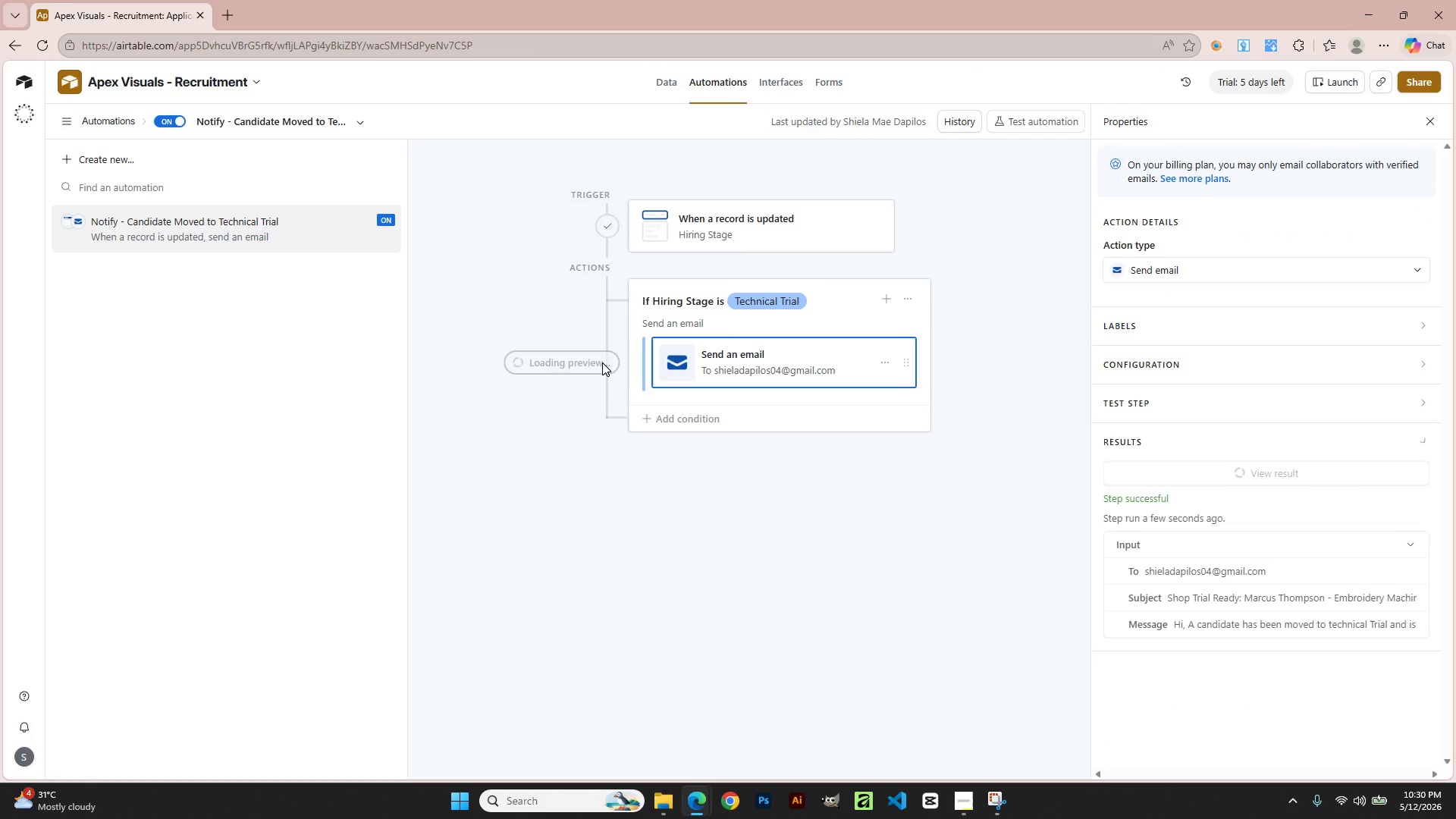 
mouse_move([612, 372])
 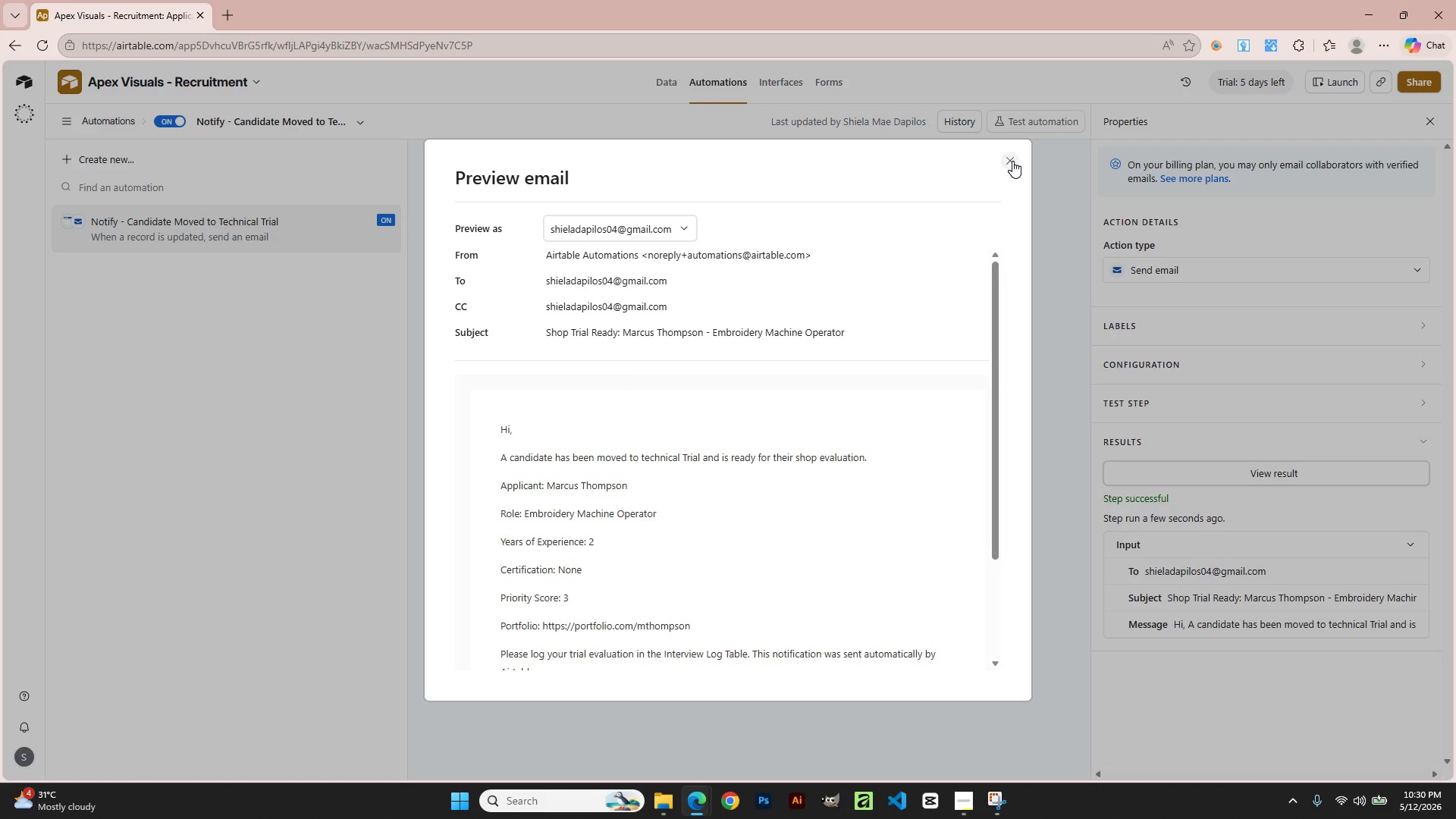 
left_click([1012, 161])
 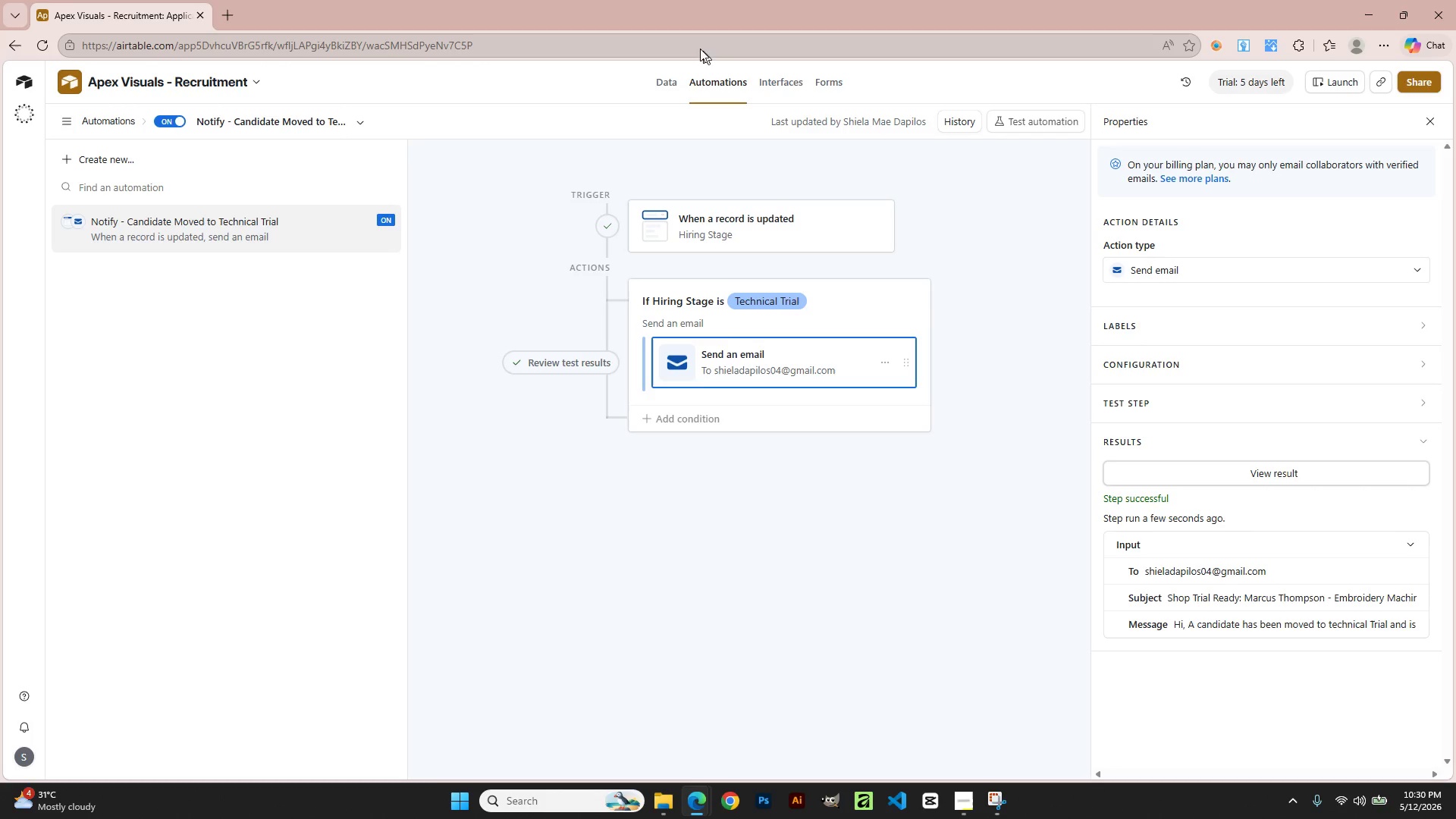 
left_click([672, 18])
 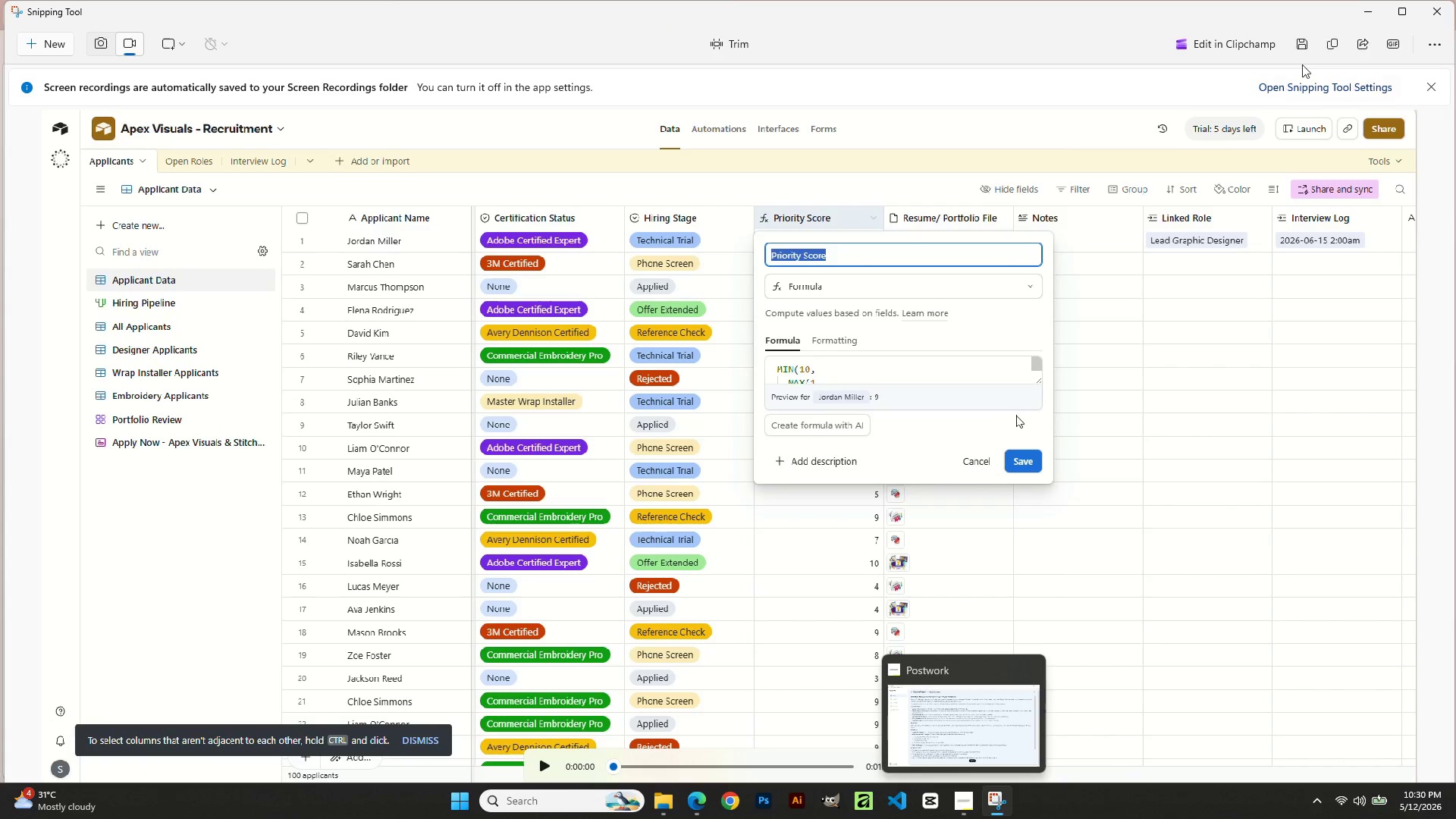 
left_click([1299, 51])
 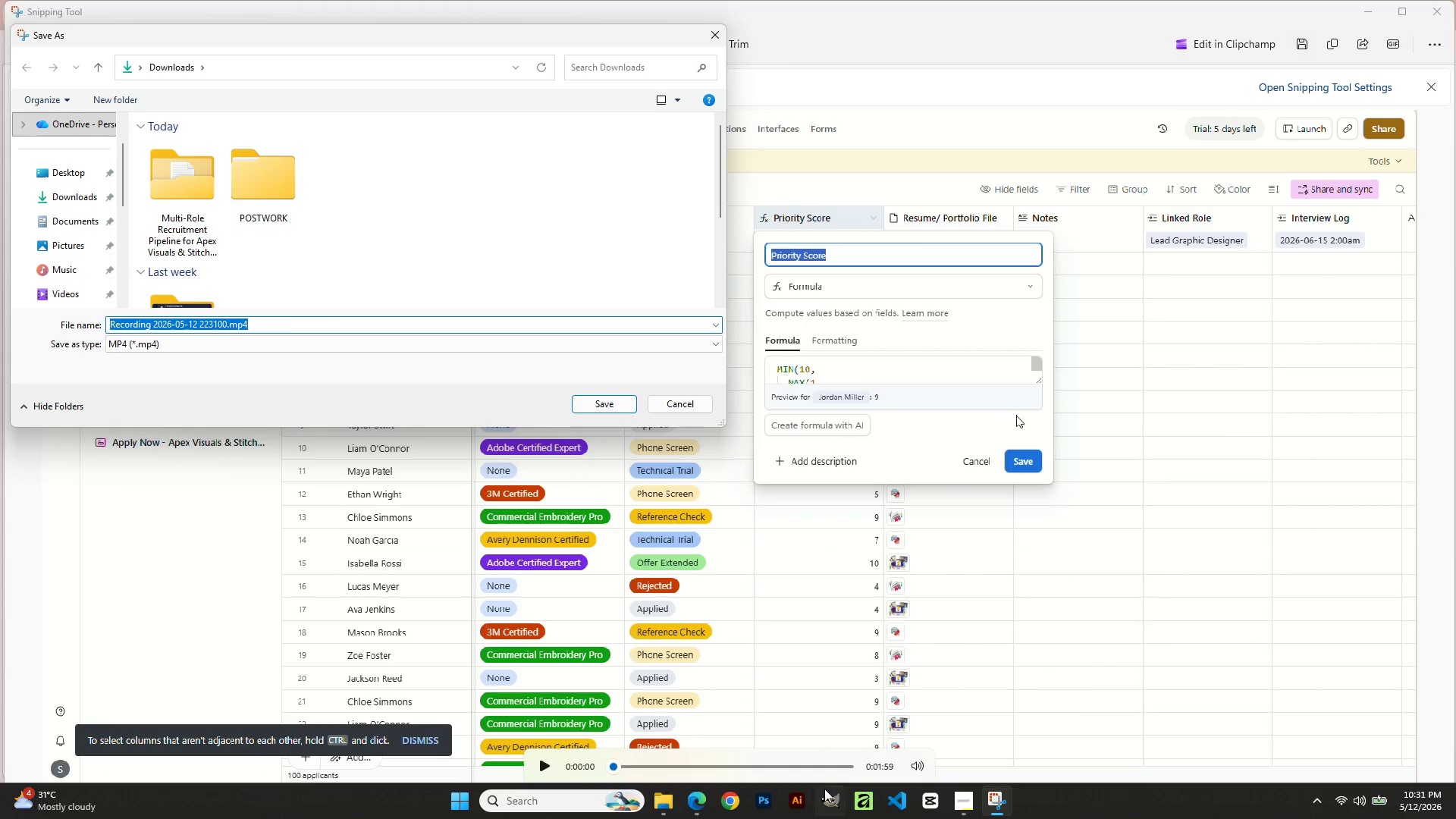 
left_click([965, 801])